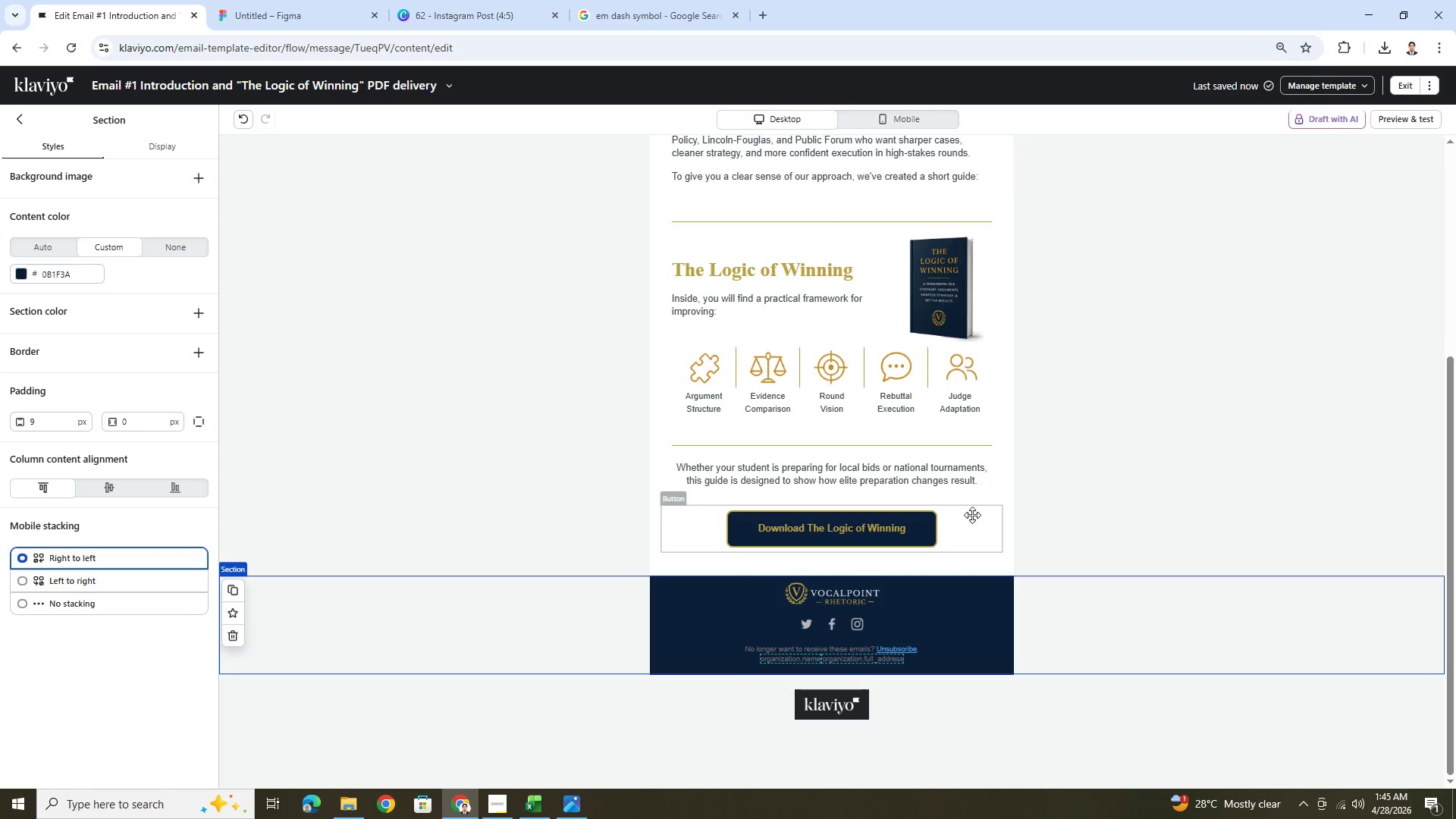 
left_click([976, 532])
 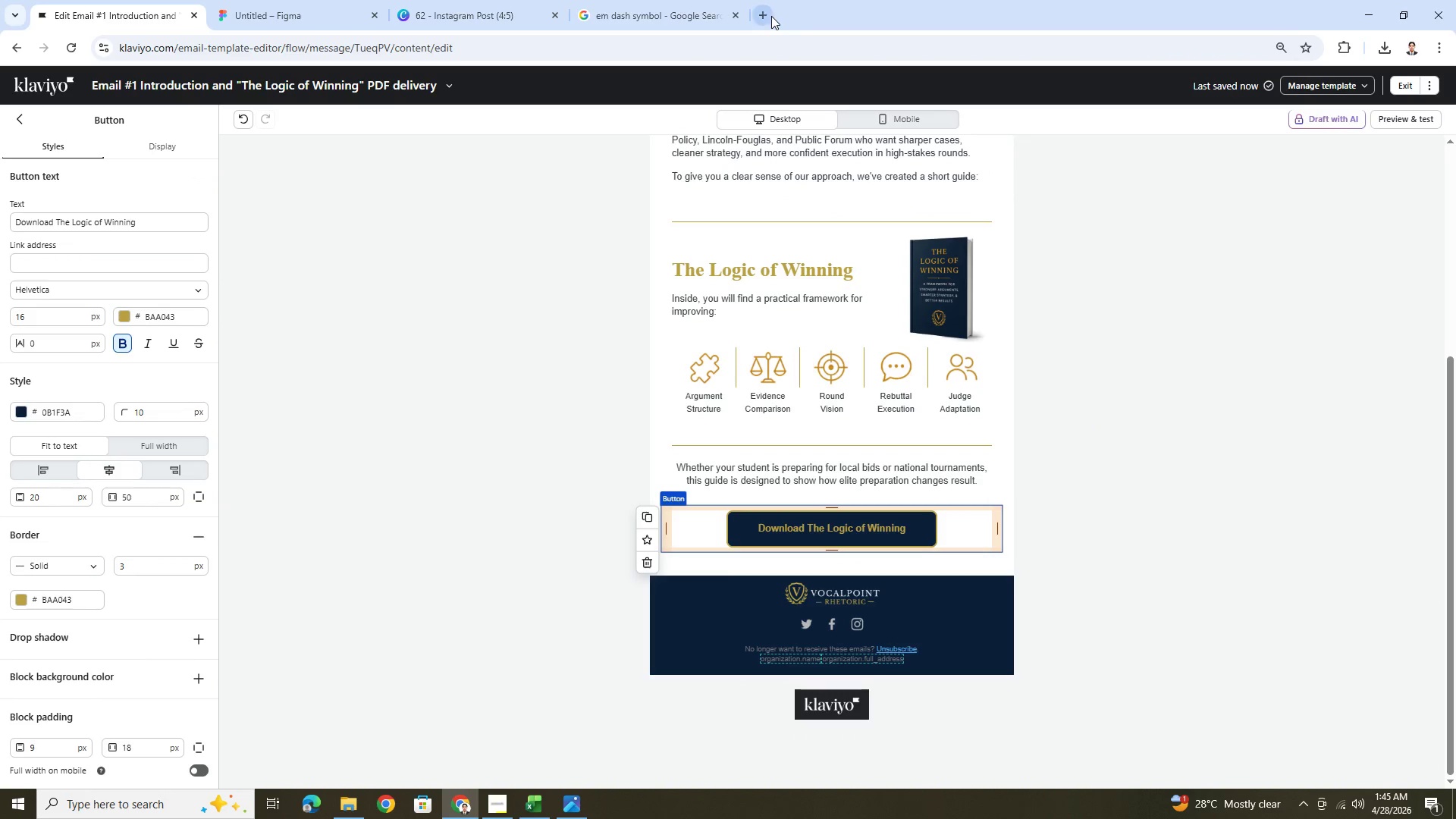 
scroll: coordinate [935, 287], scroll_direction: up, amount: 5.0
 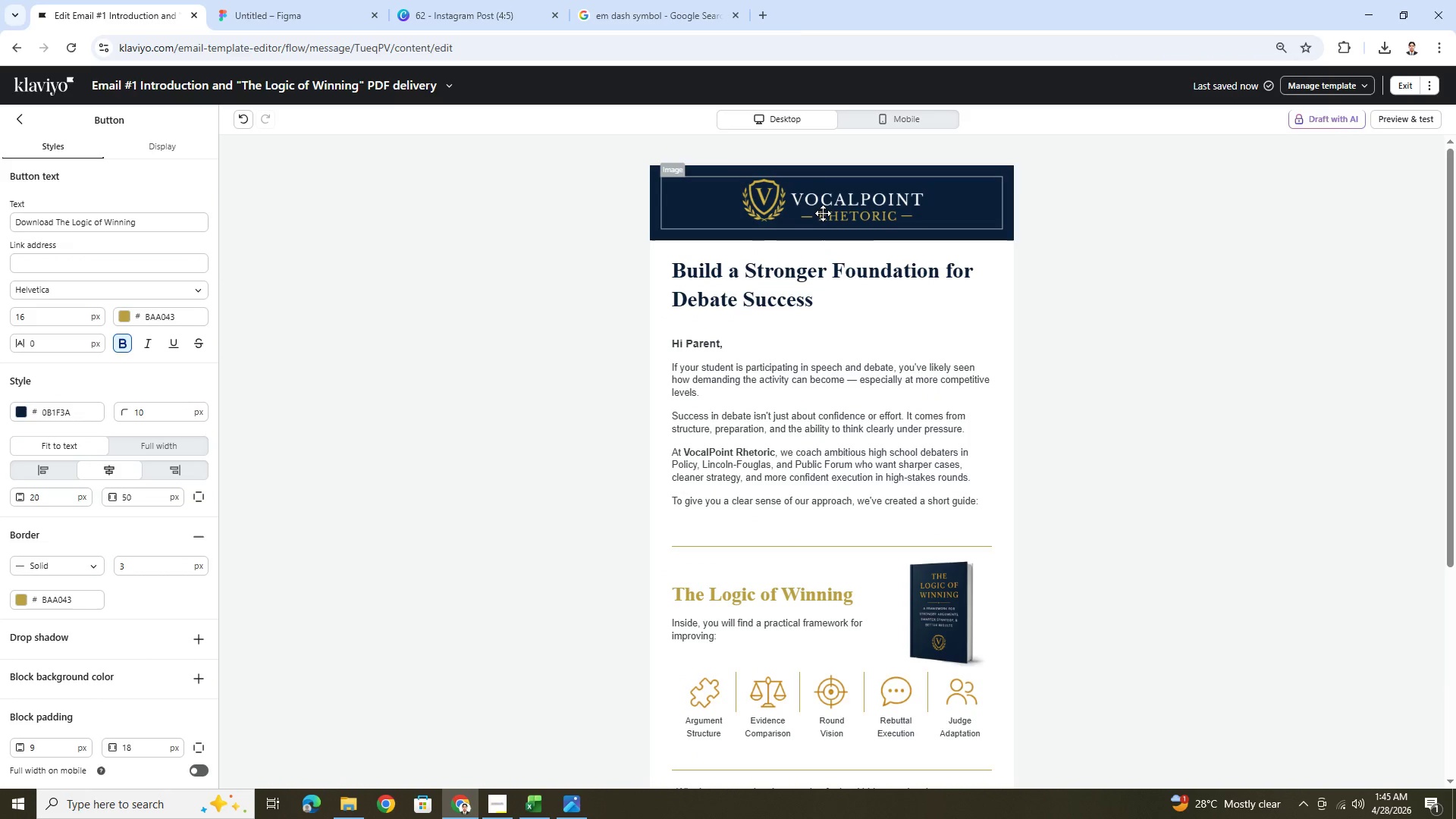 
left_click([823, 213])
 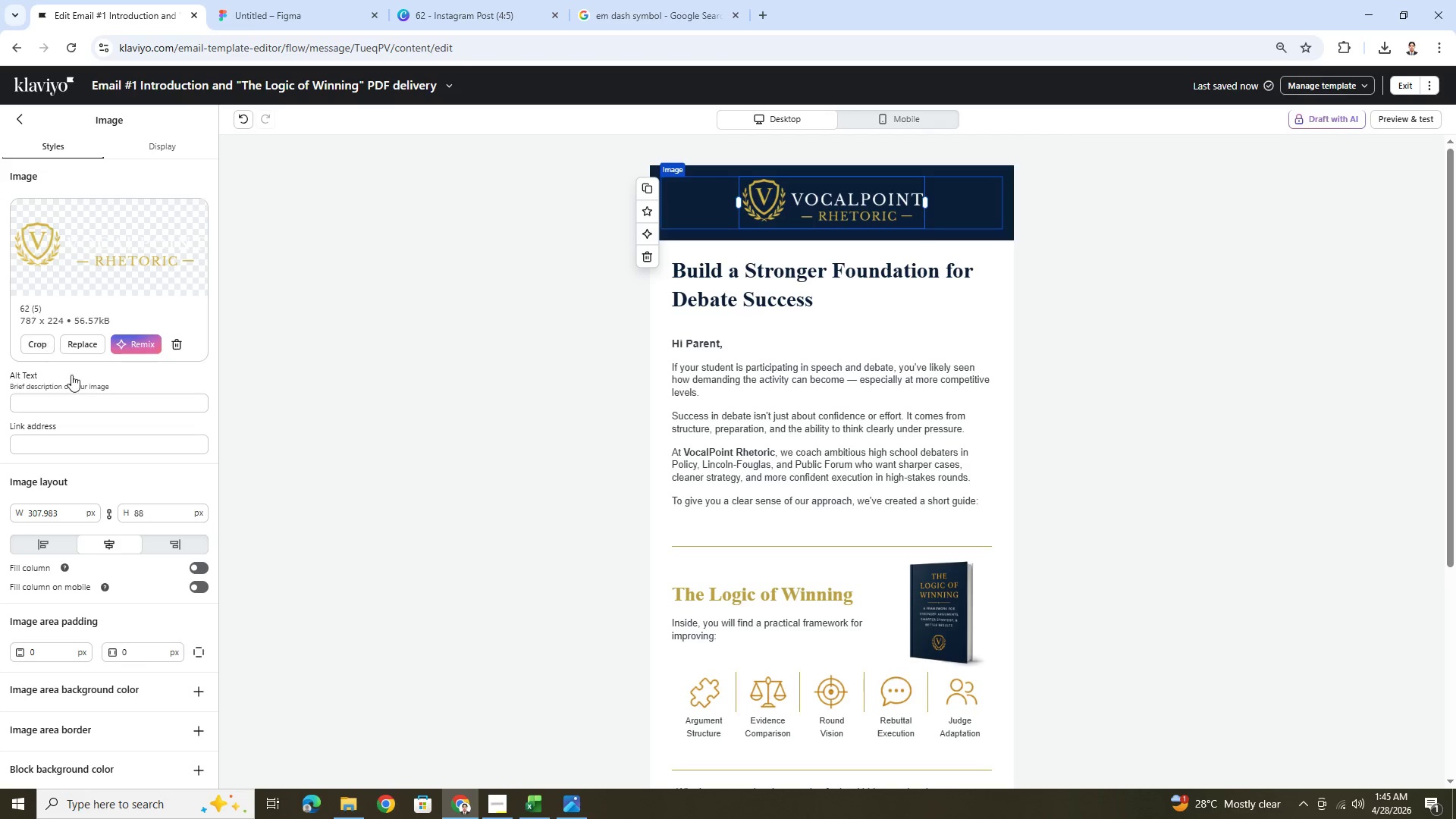 
left_click([92, 400])
 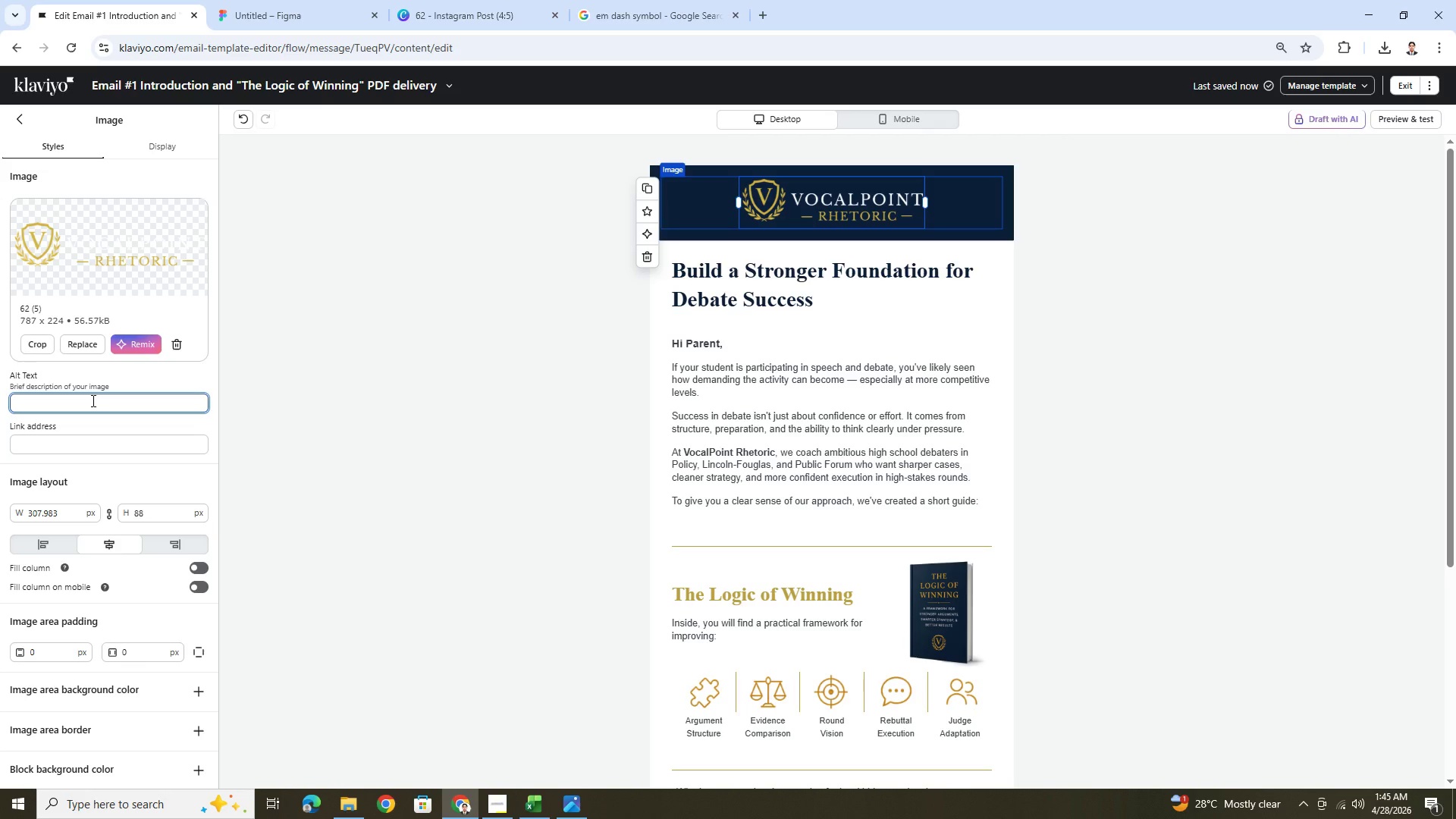 
type(loo)
 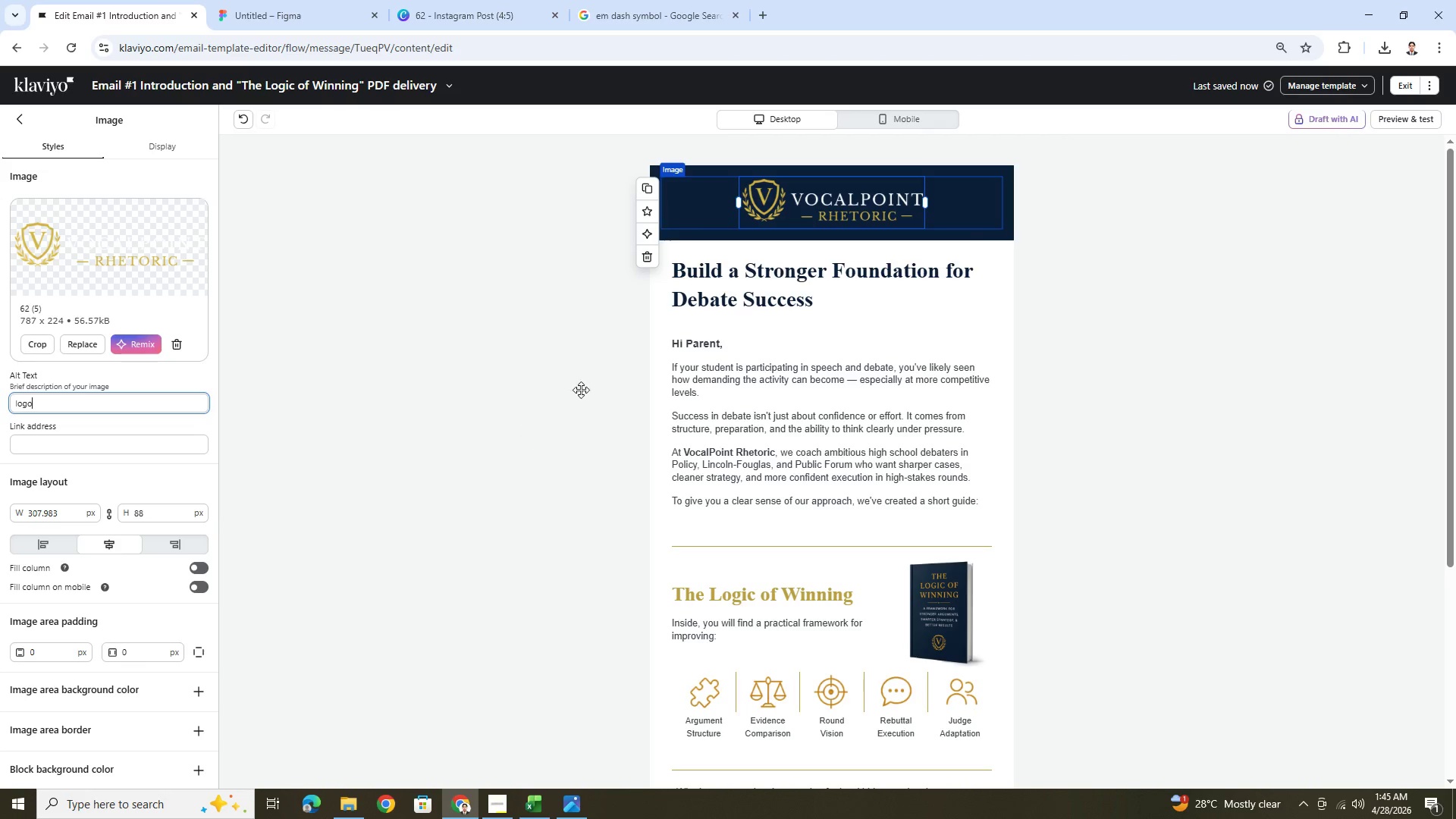 
hold_key(key=G, duration=0.31)
 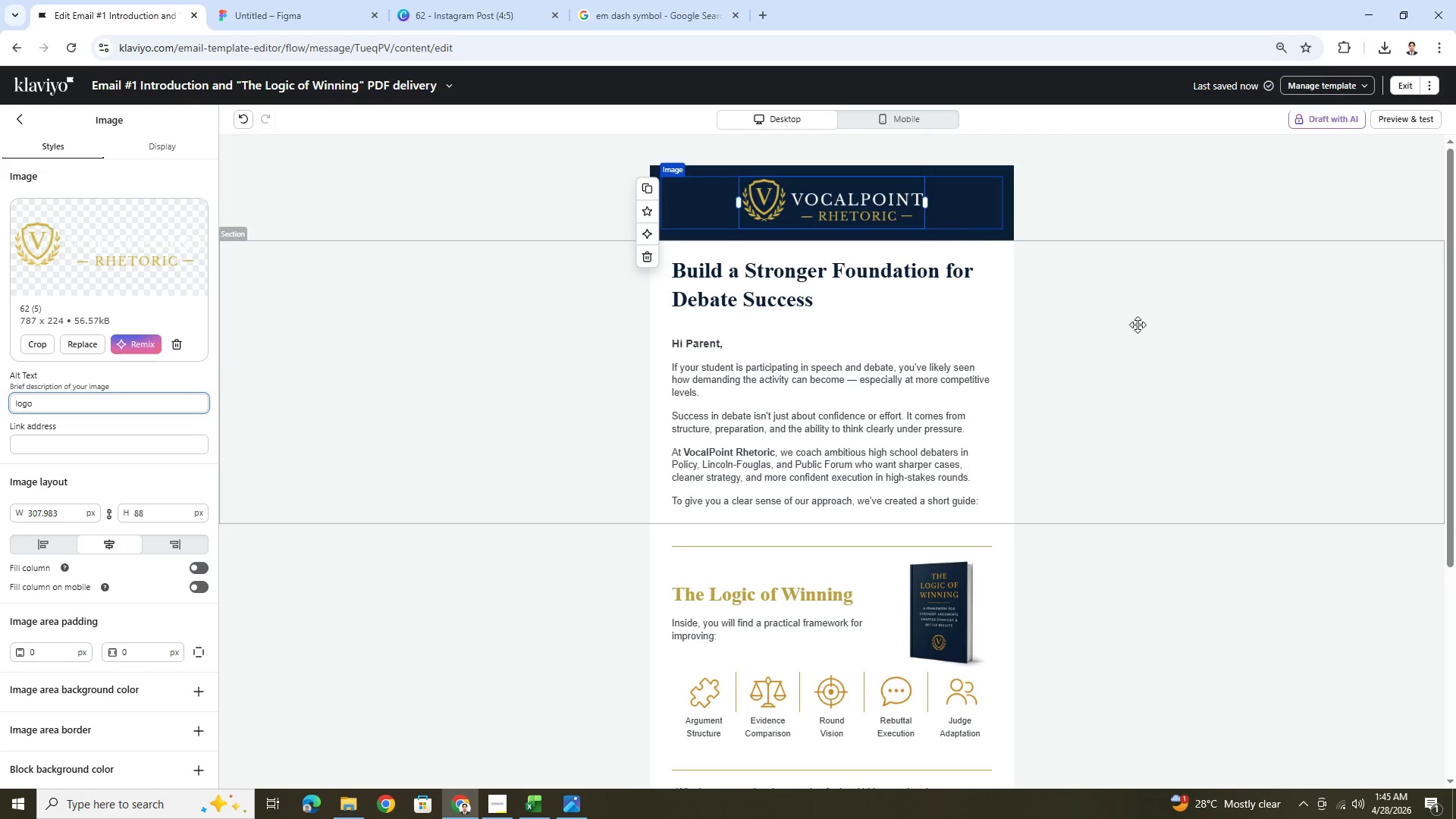 
left_click([1134, 405])
 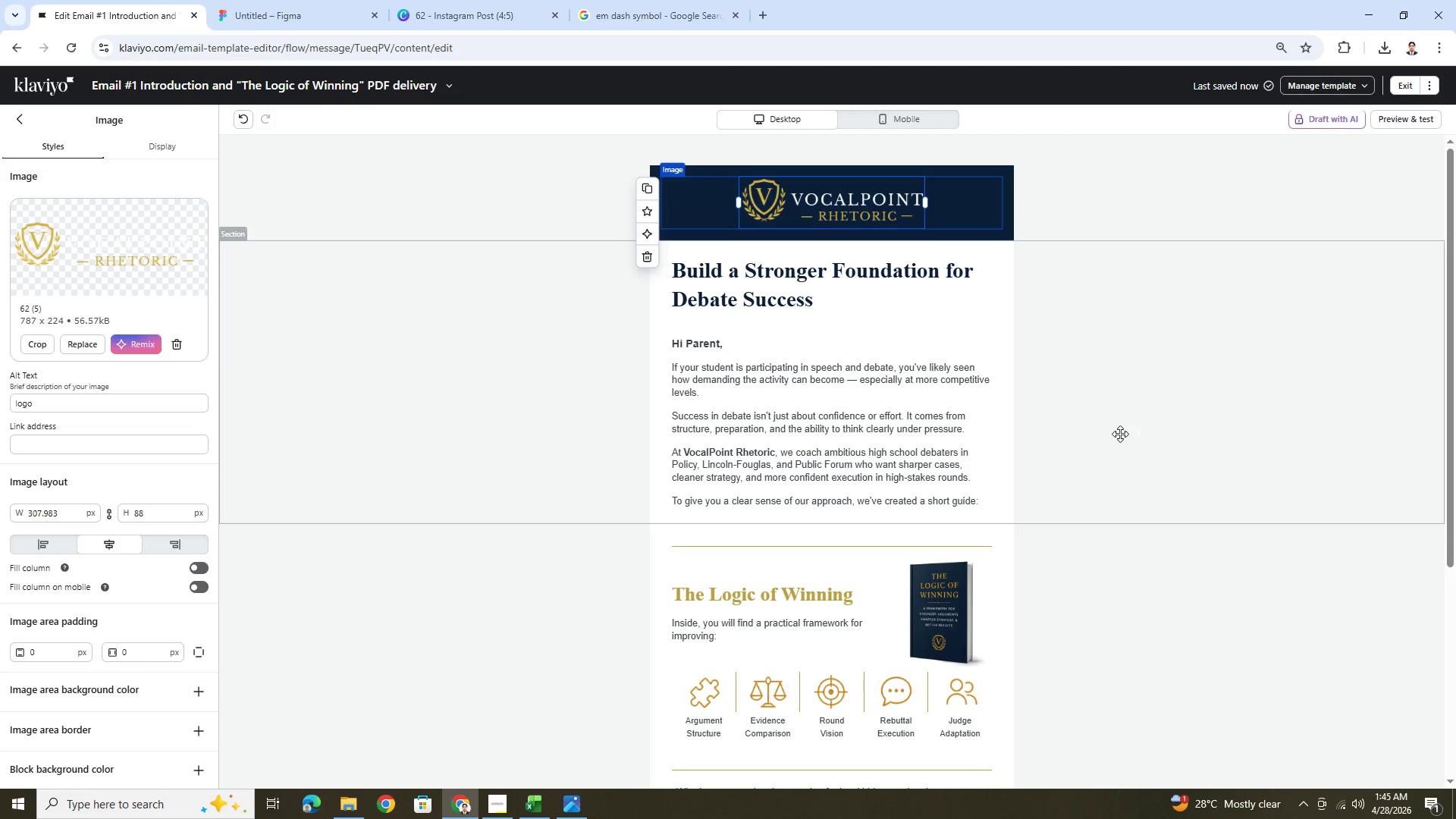 
scroll: coordinate [1119, 435], scroll_direction: down, amount: 4.0
 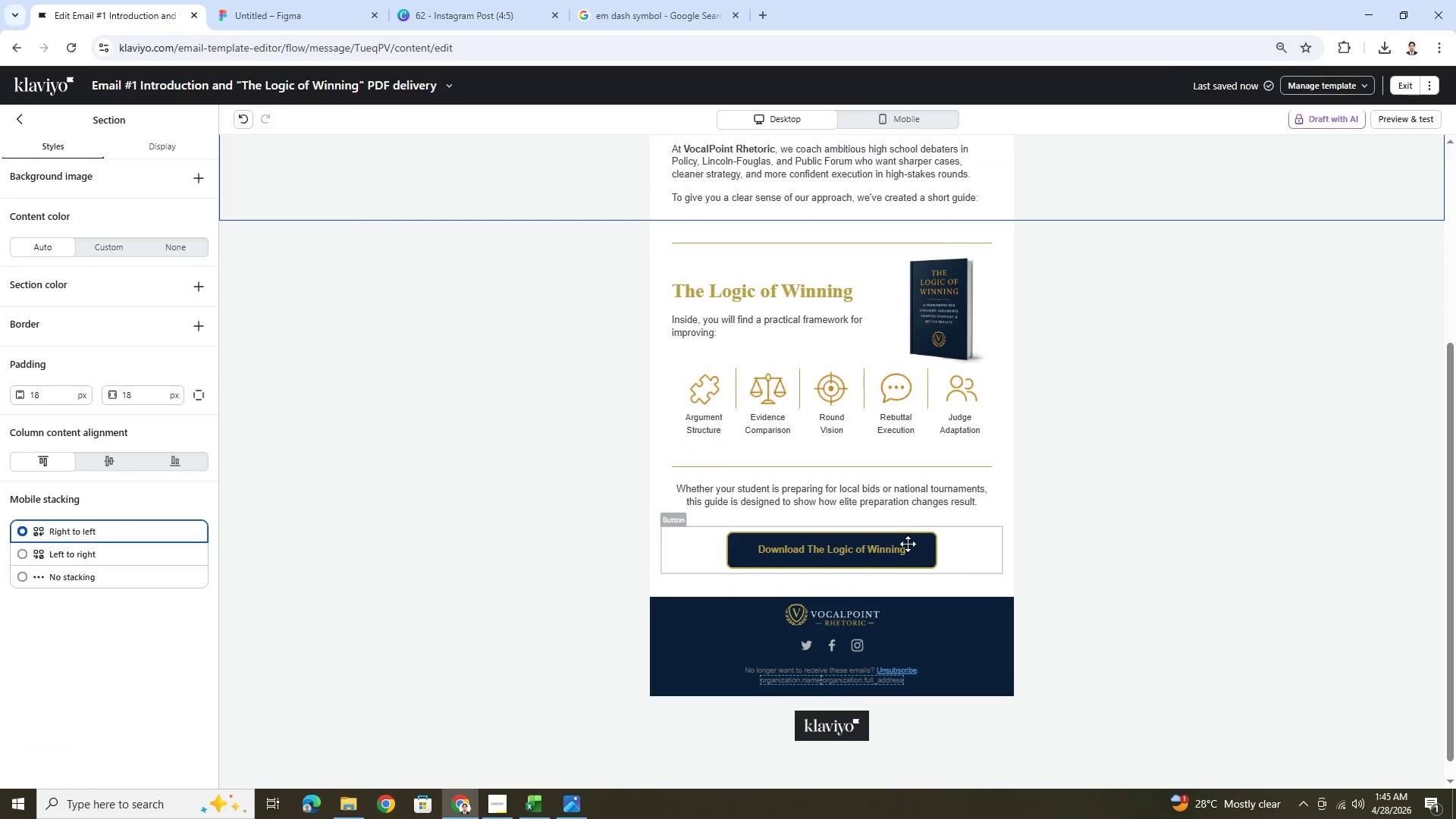 
left_click([908, 543])
 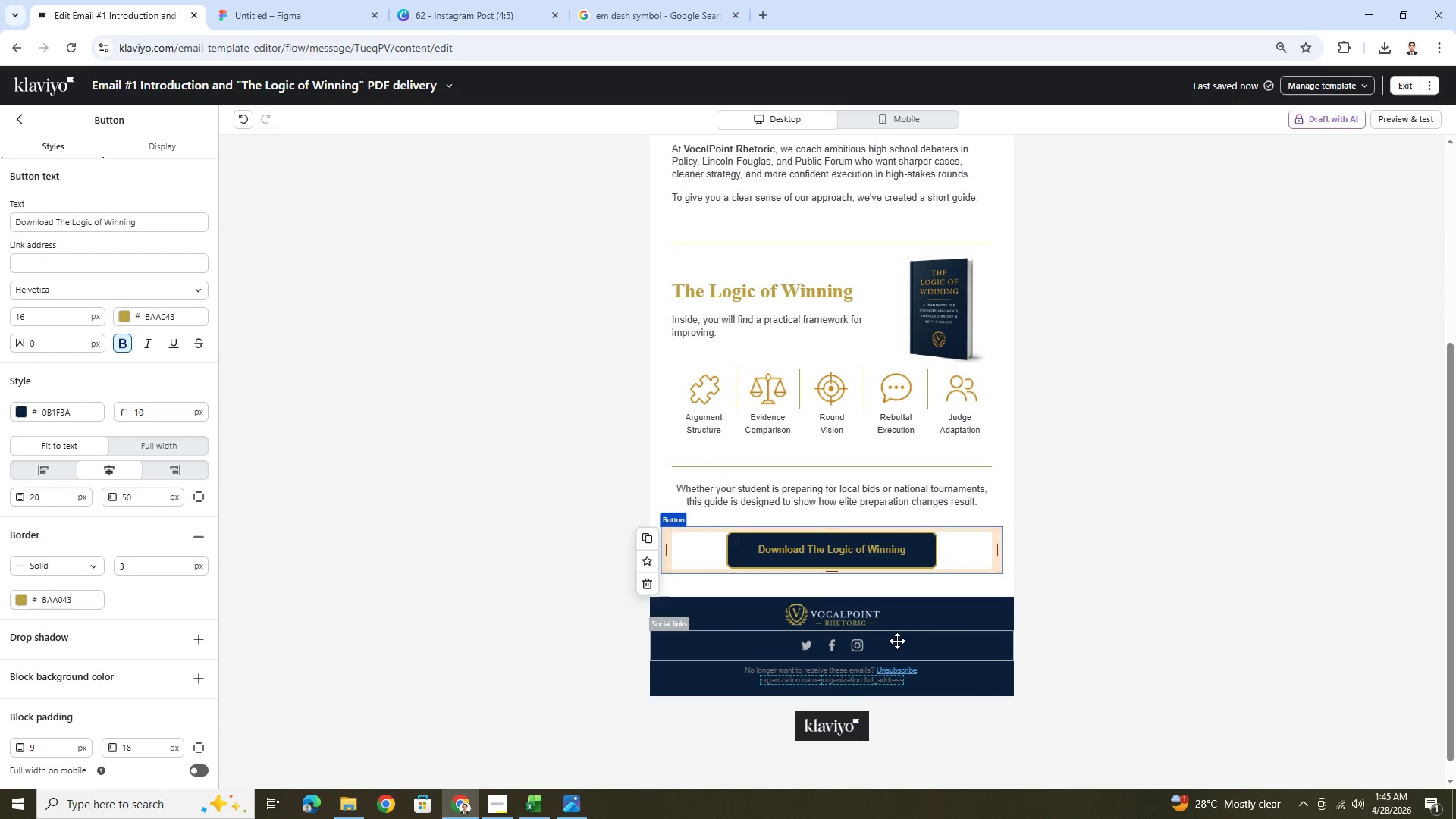 
left_click([897, 641])
 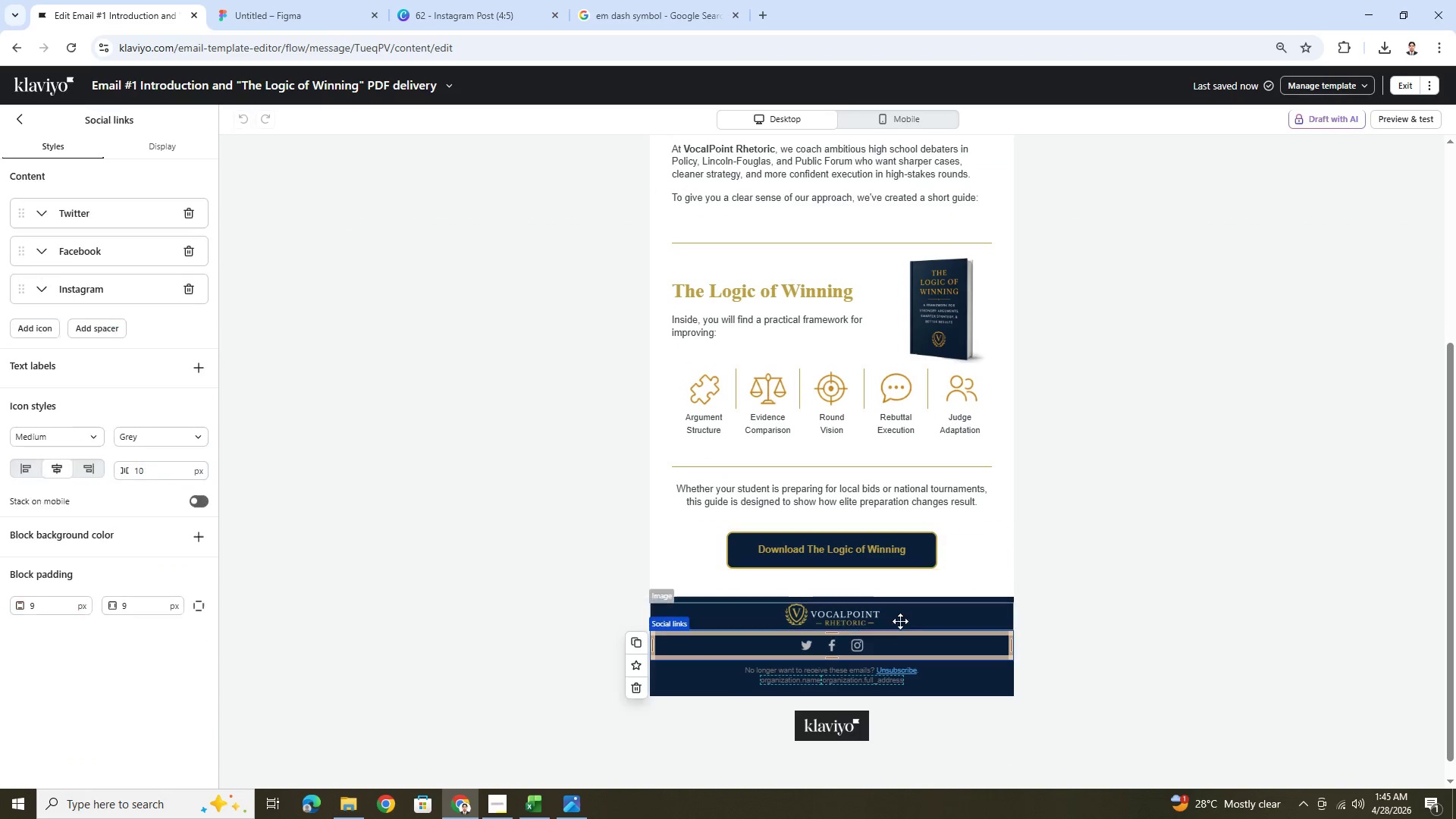 
left_click([900, 620])
 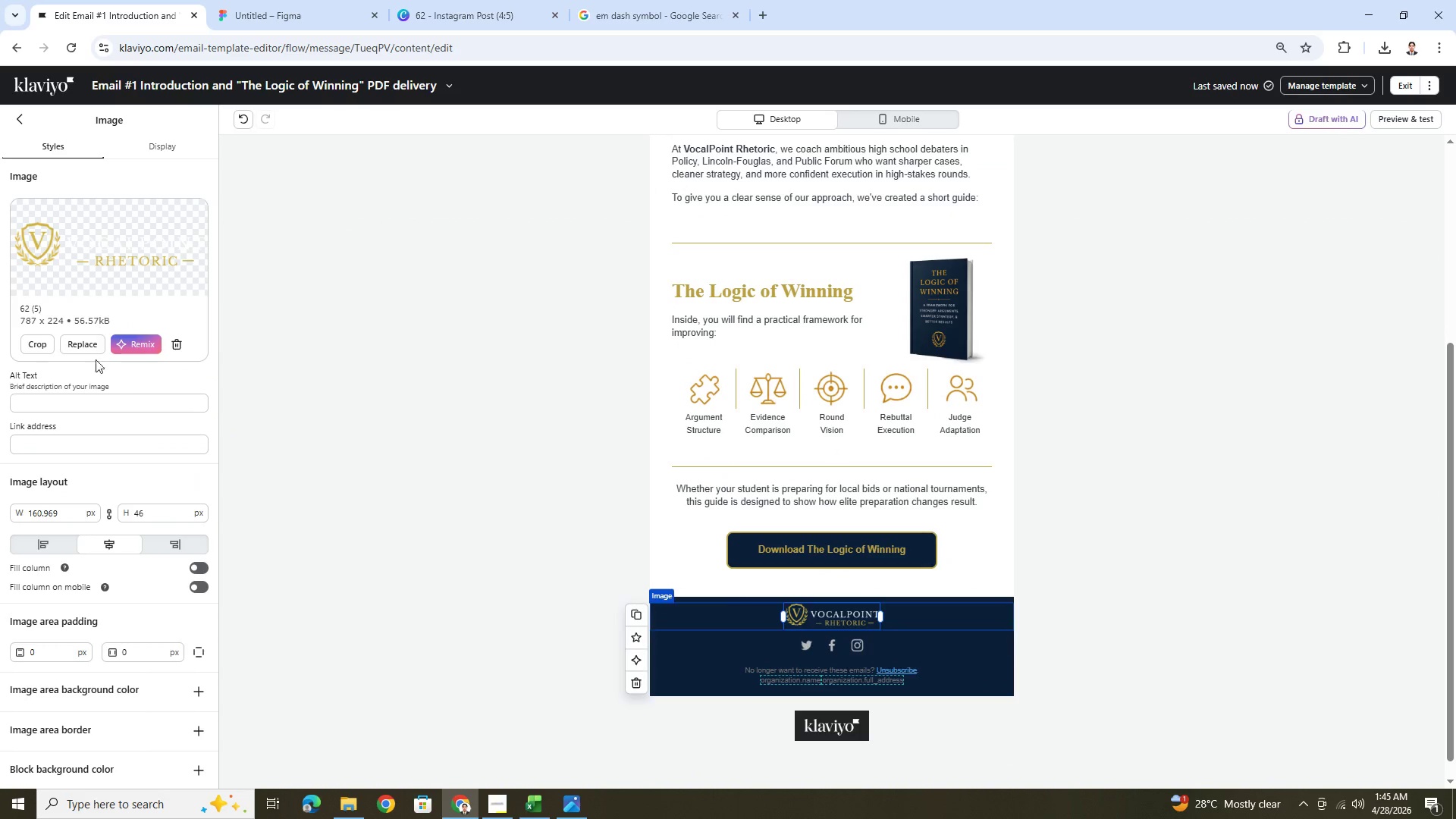 
left_click([89, 398])
 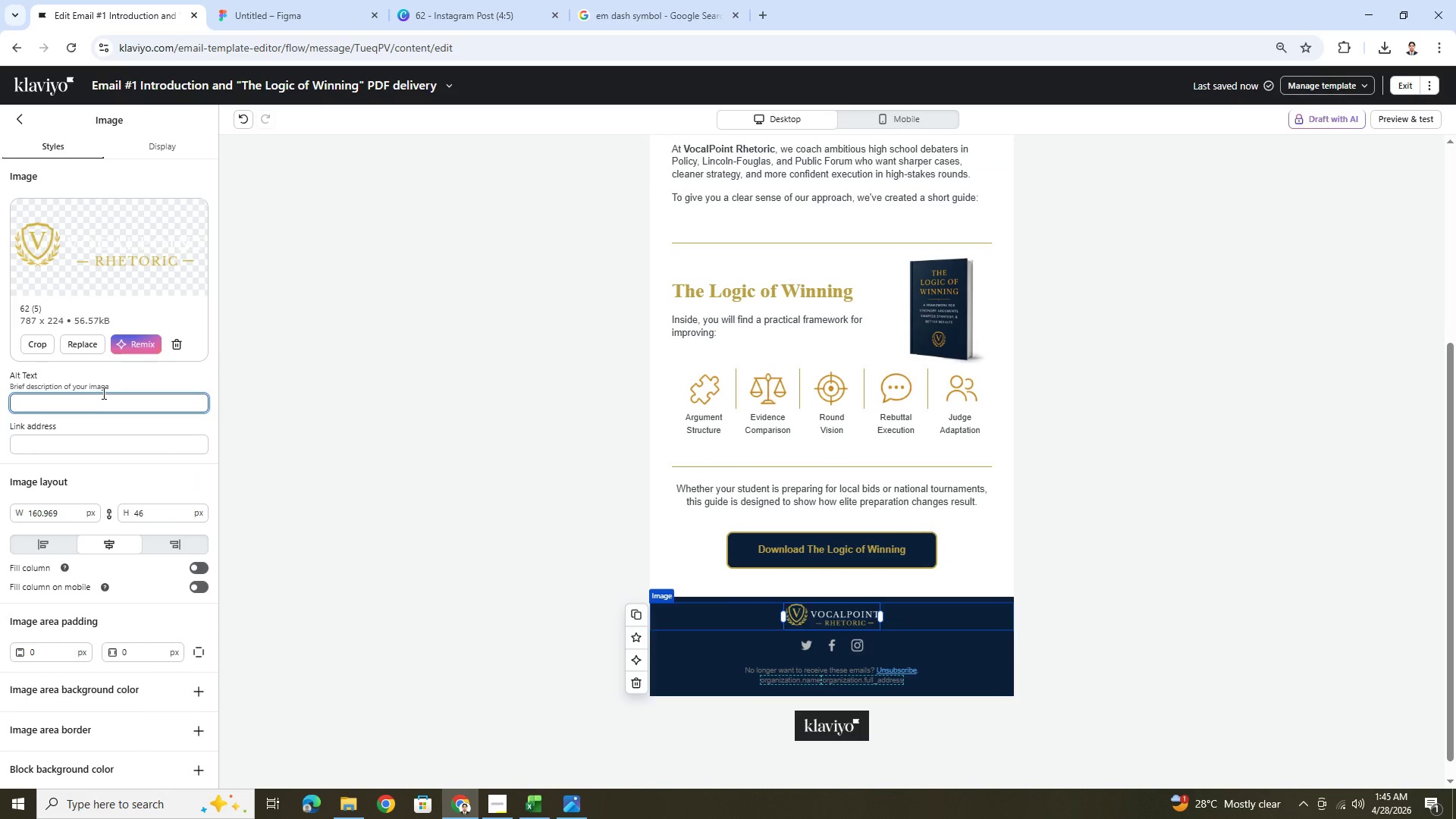 
type(lo)
 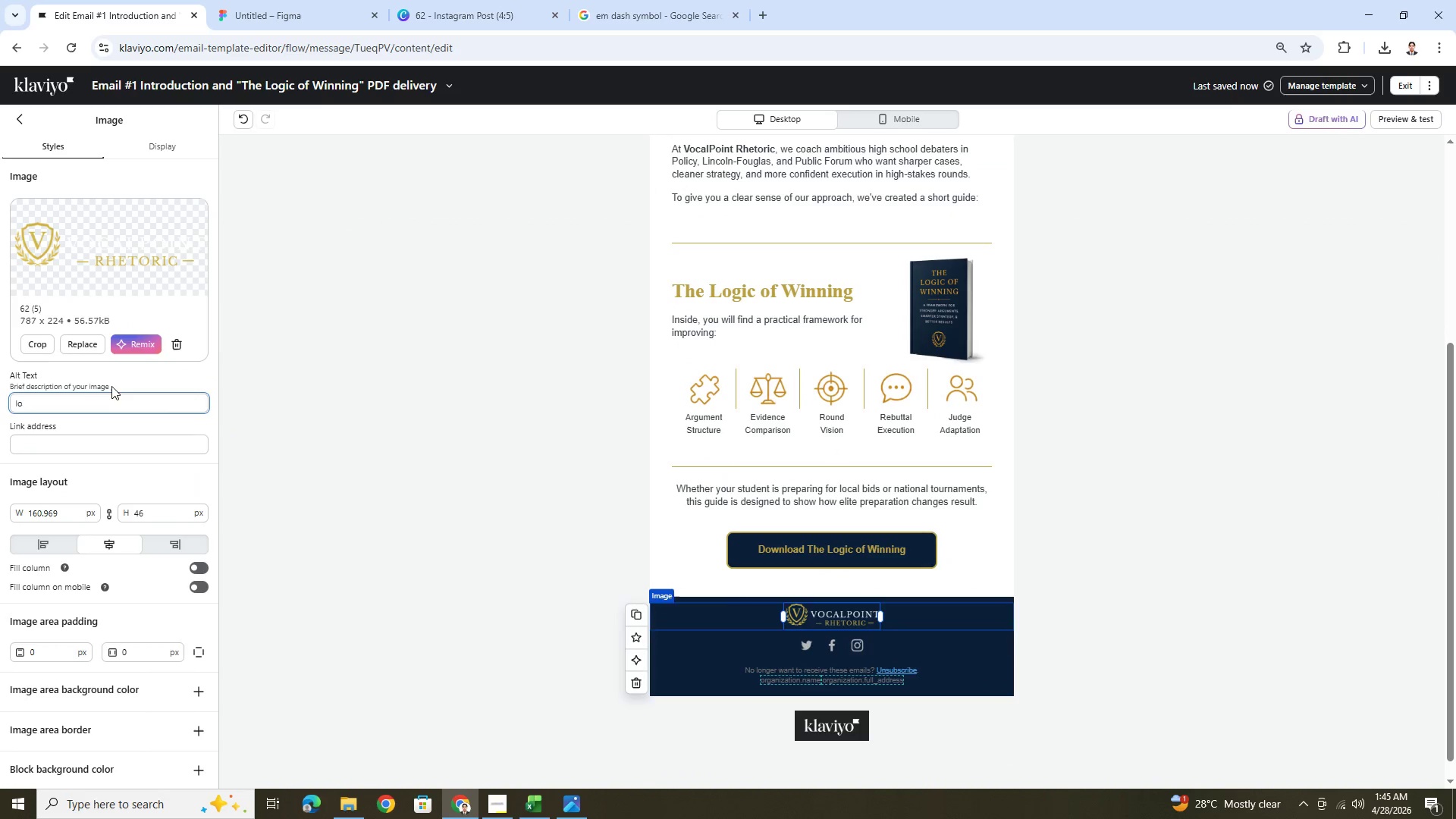 
type(go)
 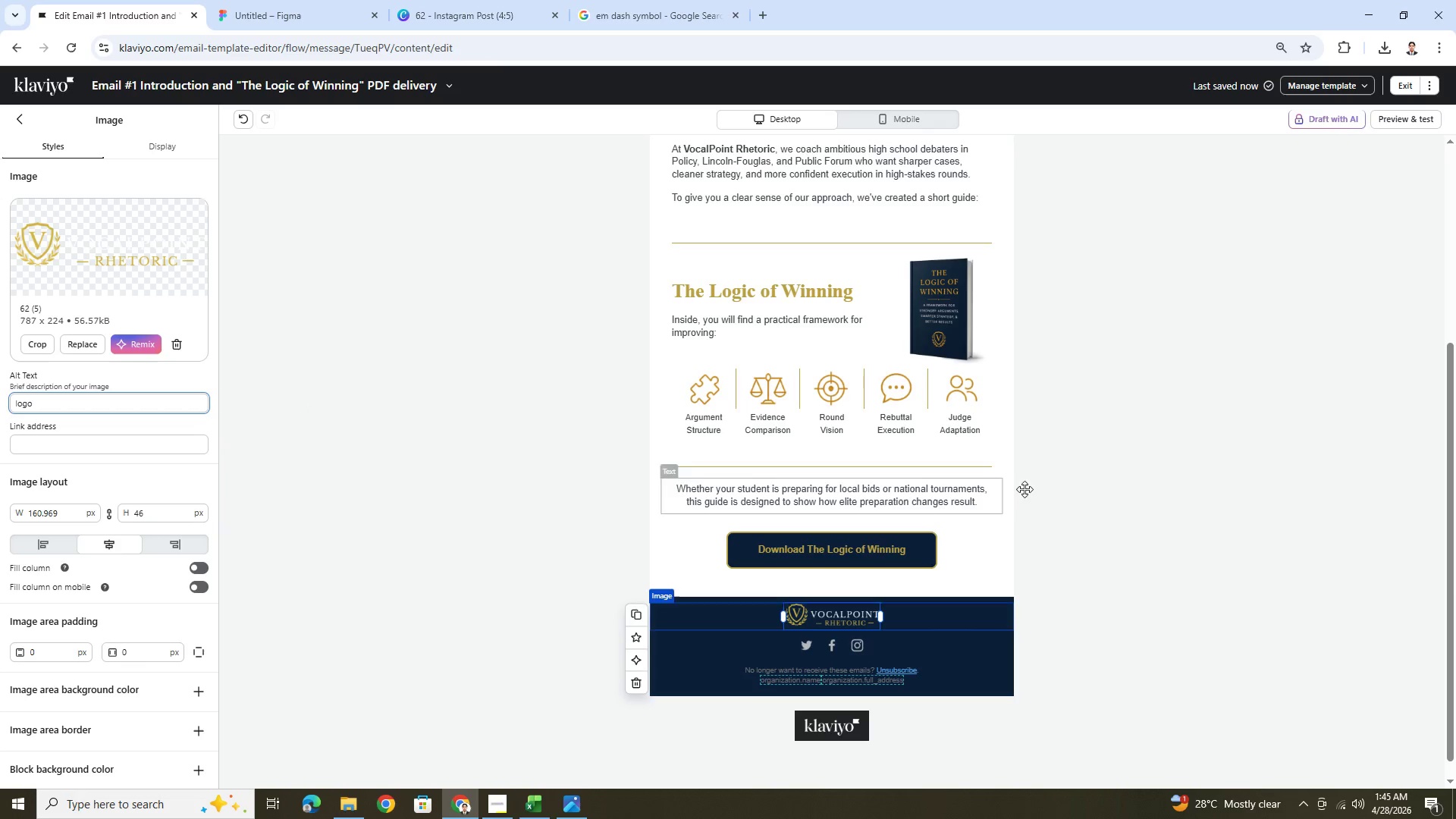 
left_click([1143, 491])
 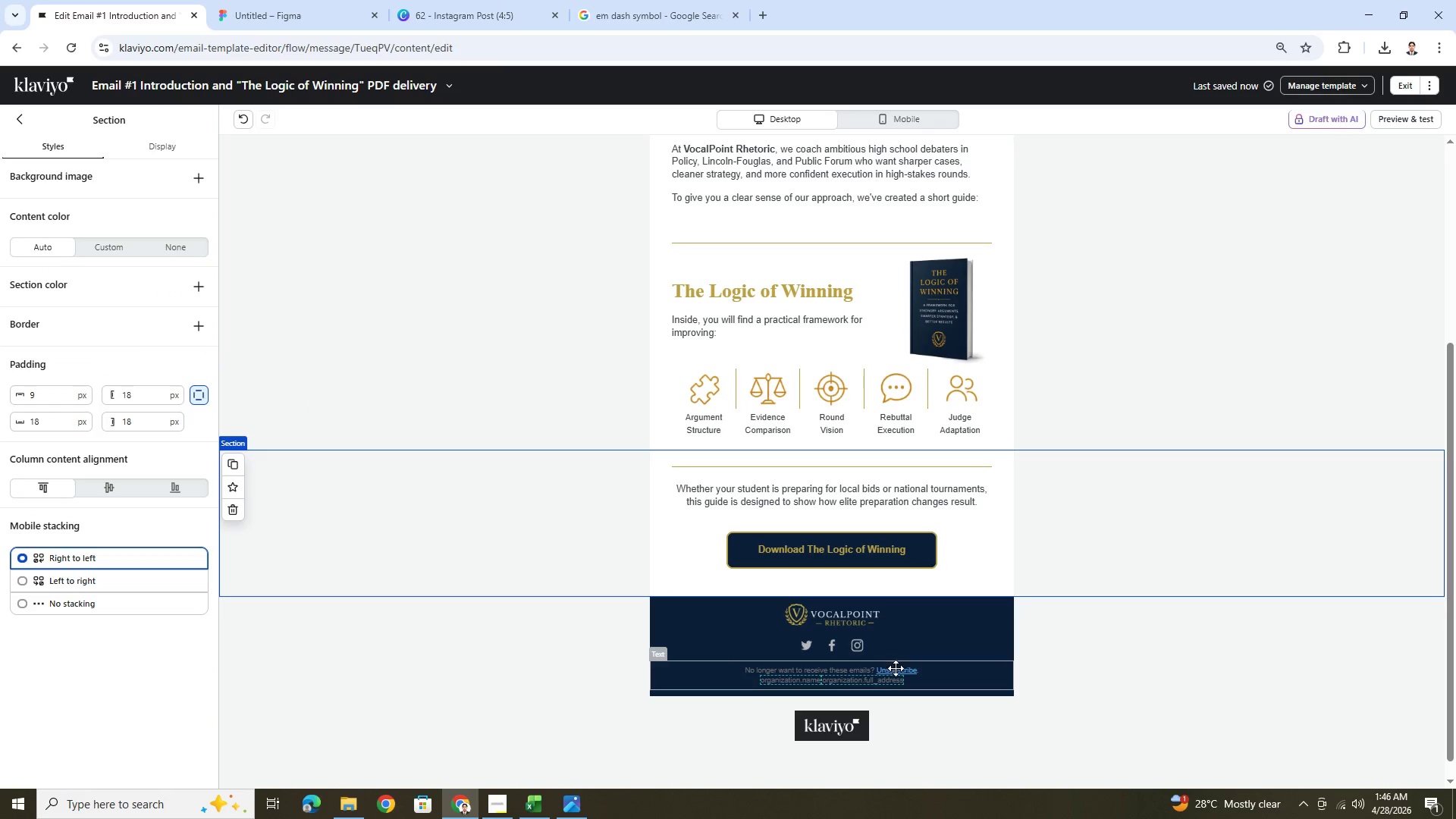 
left_click([898, 654])
 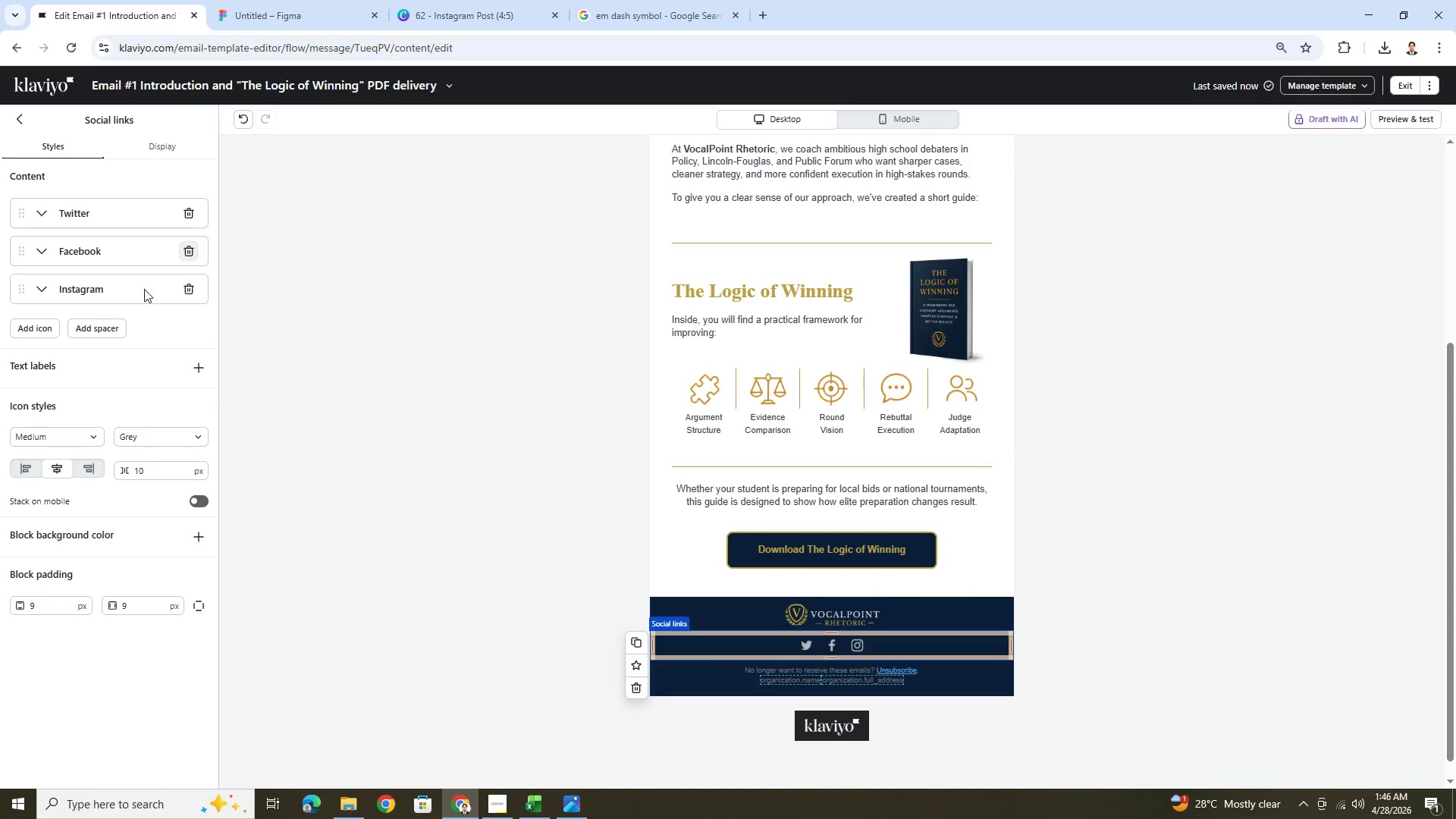 
wait(5.19)
 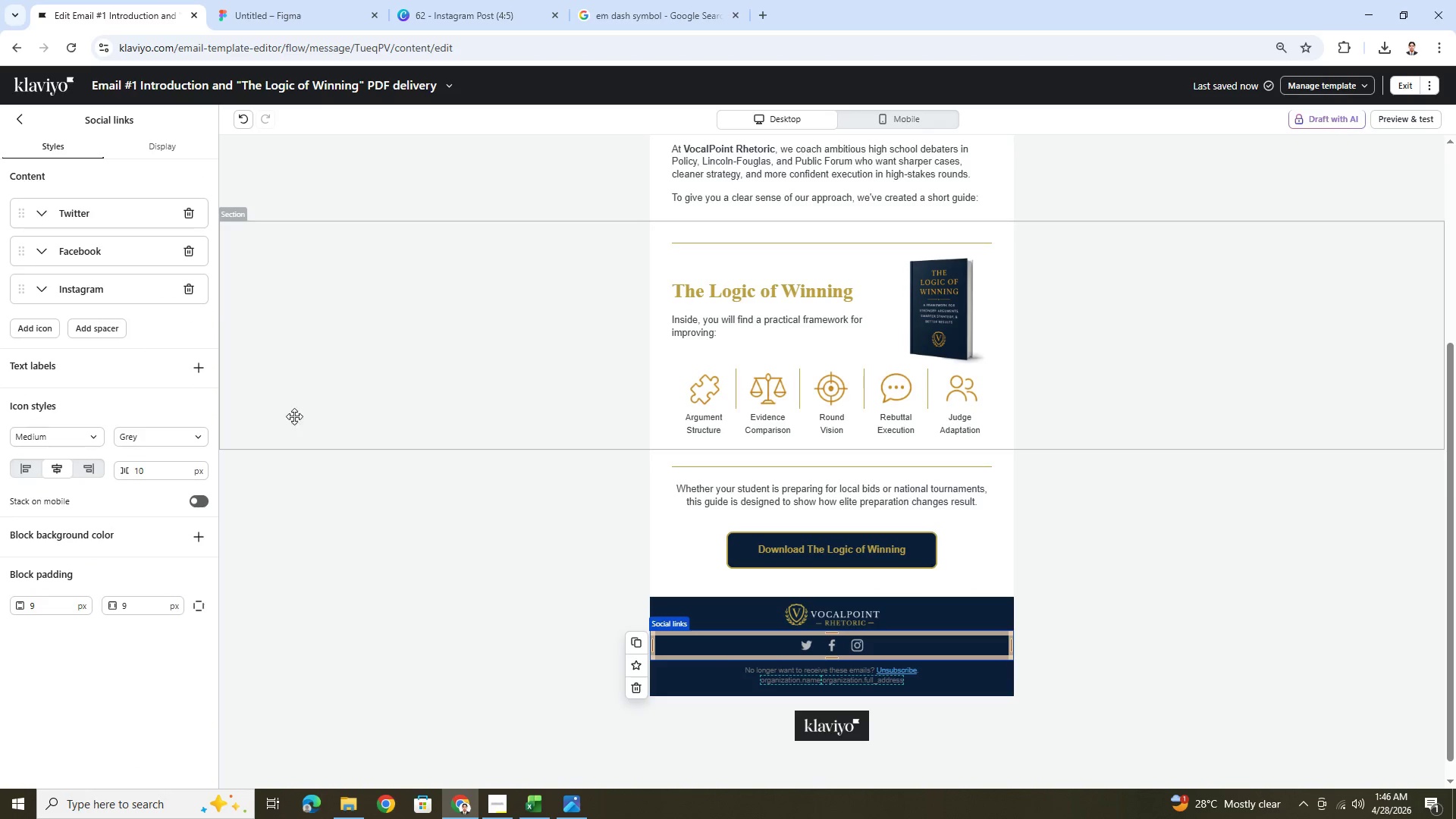 
left_click([196, 431])
 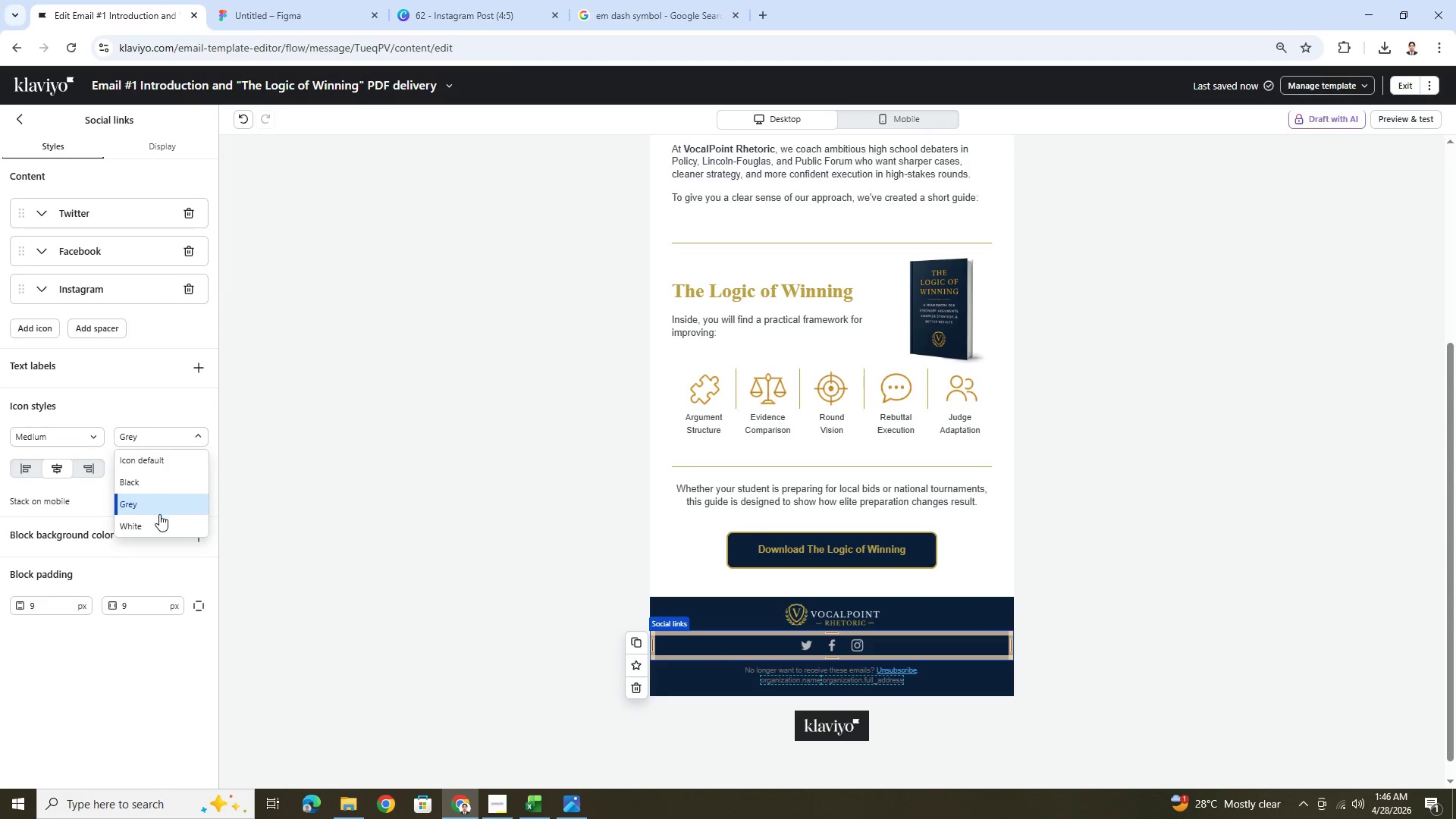 
left_click([159, 532])
 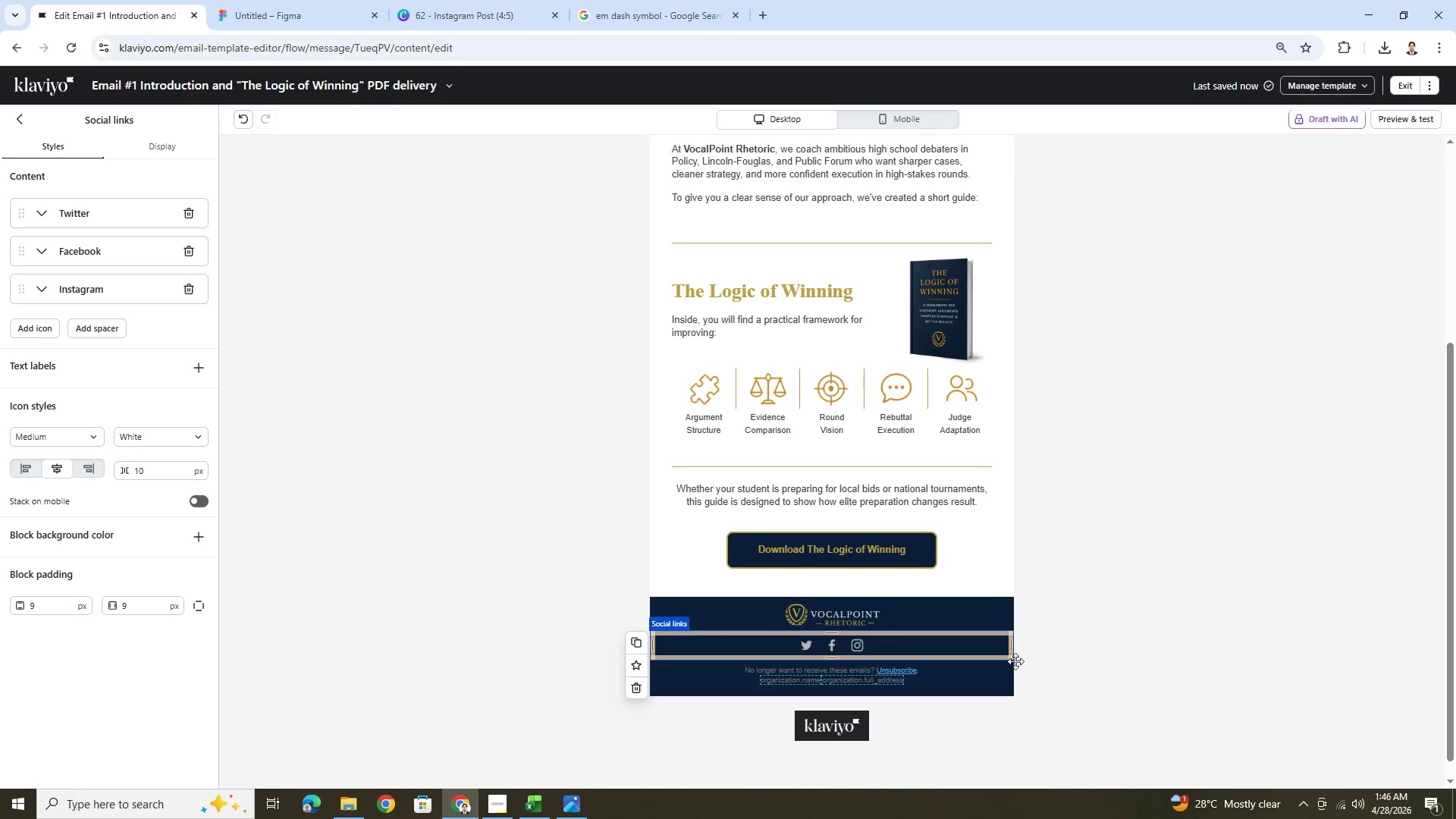 
left_click([1102, 663])
 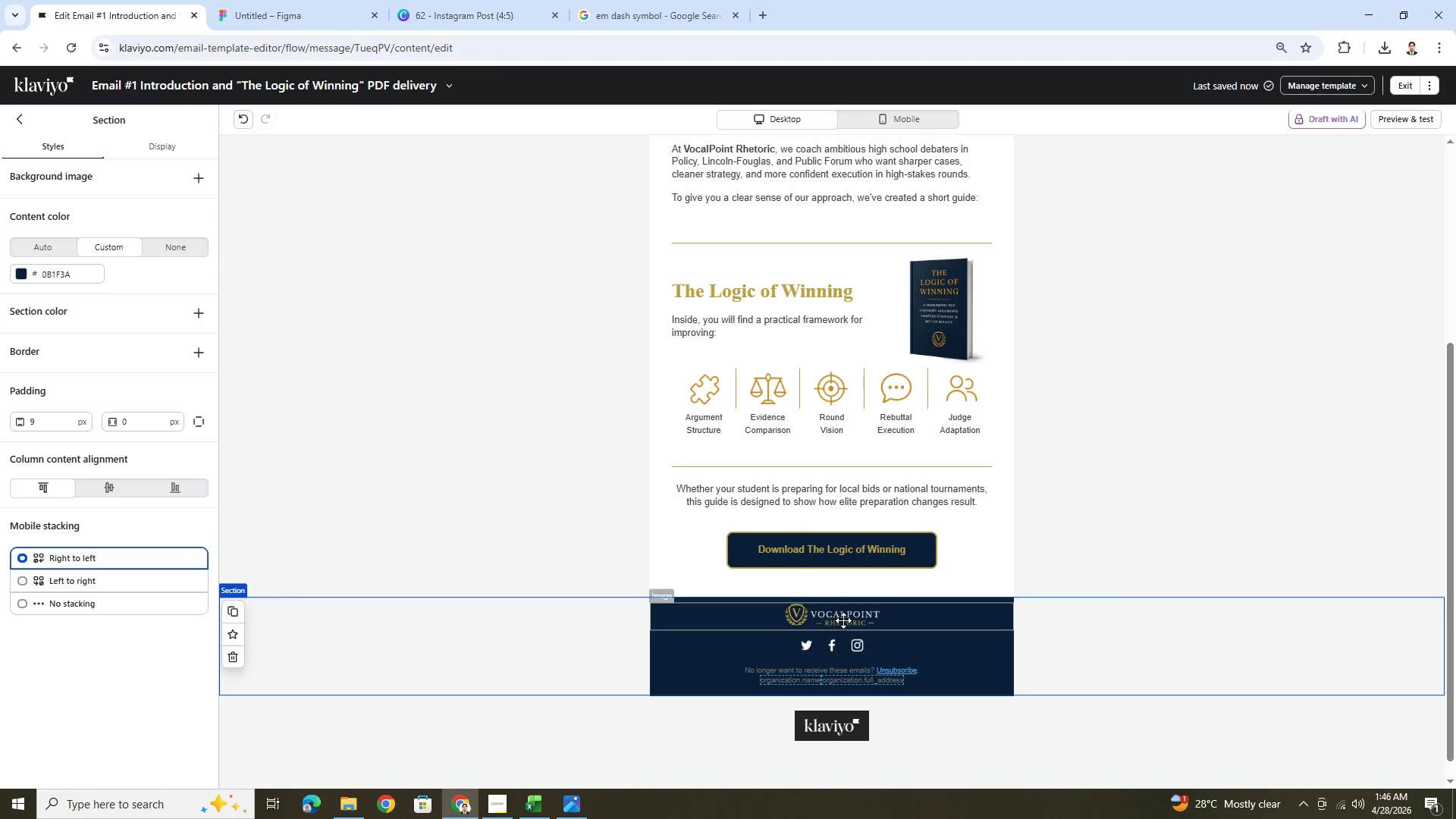 
wait(5.64)
 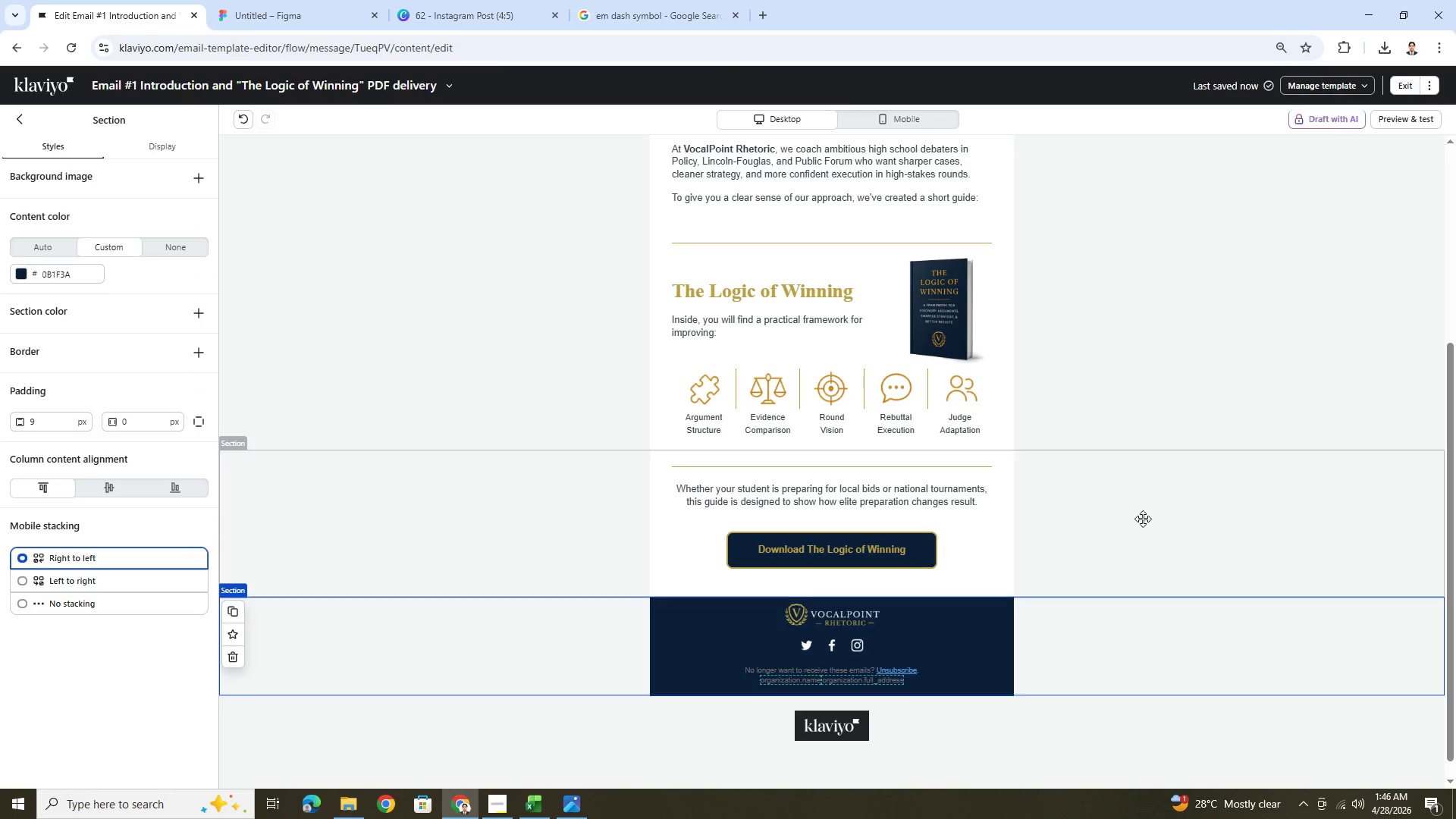 
left_click([576, 629])
 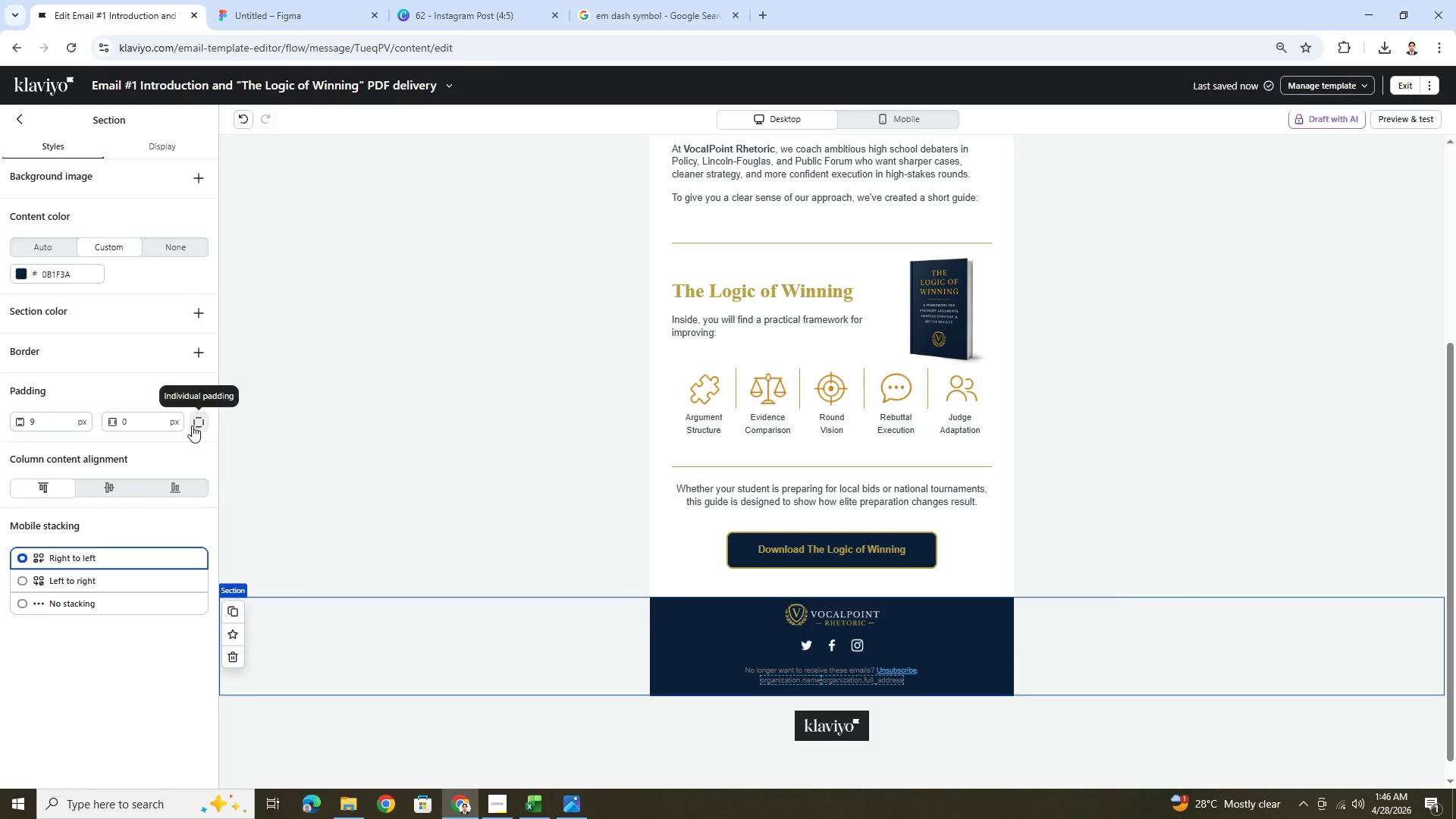 
double_click([42, 421])
 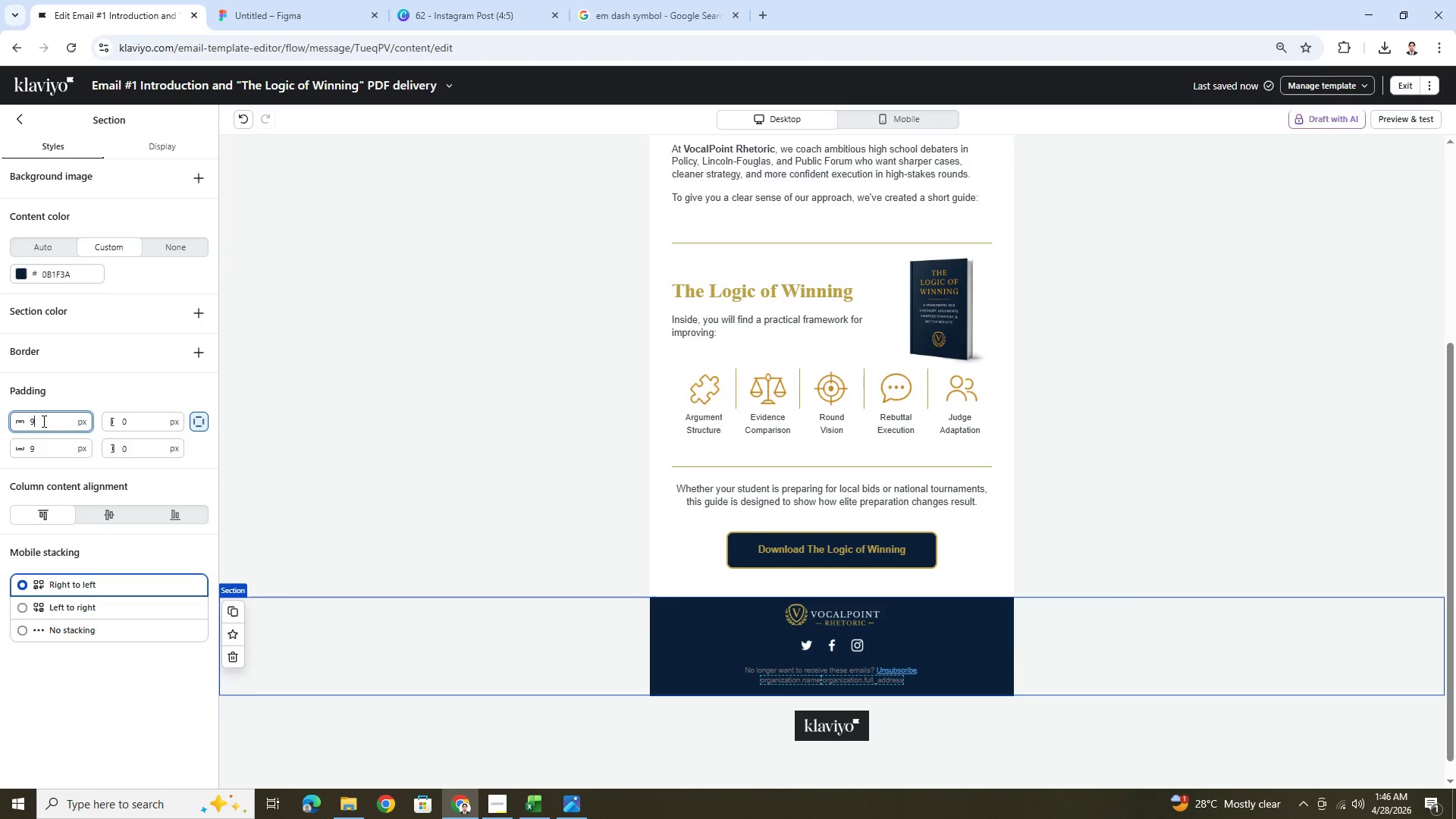 
triple_click([42, 421])
 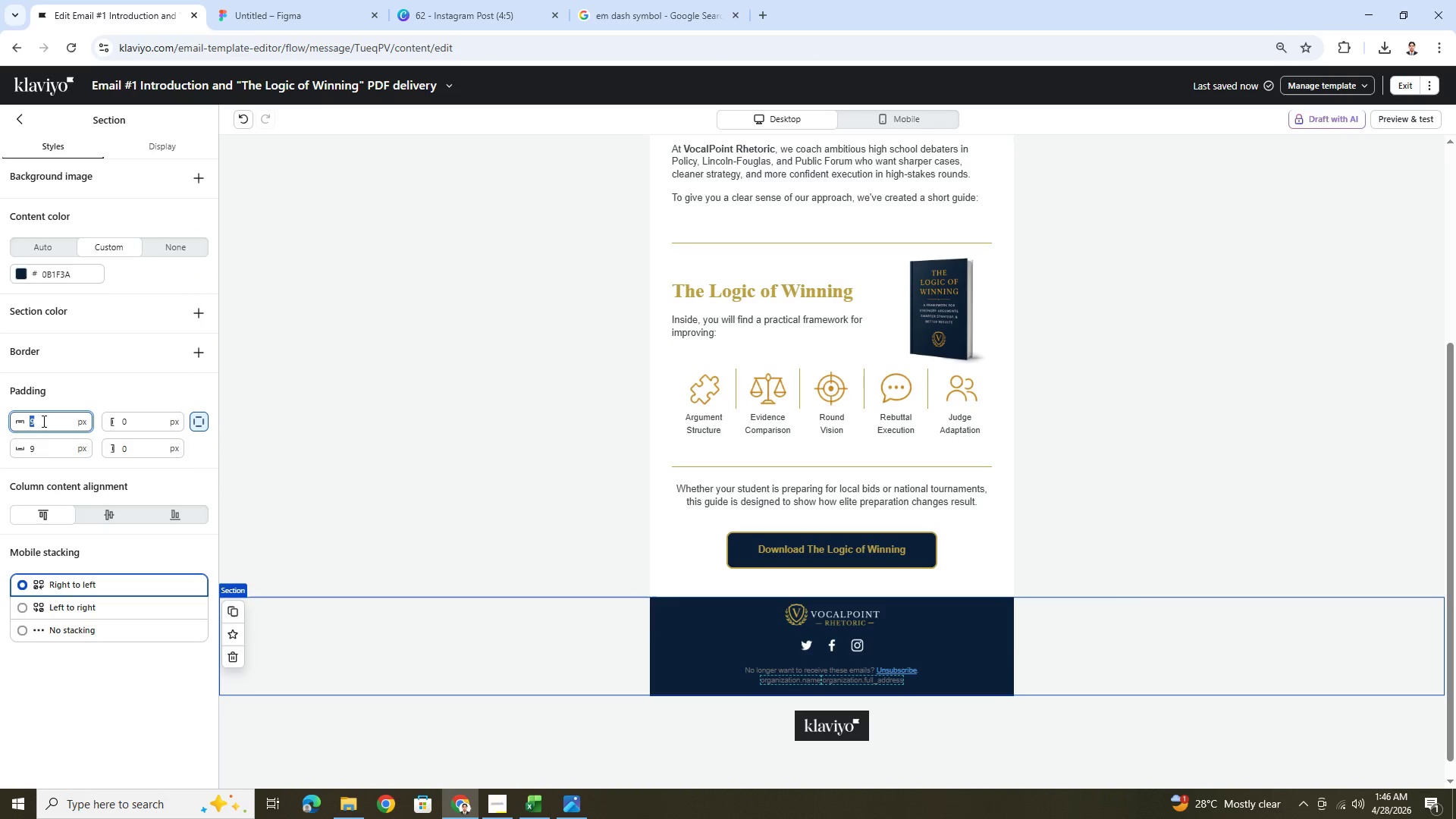 
key(Numpad1)
 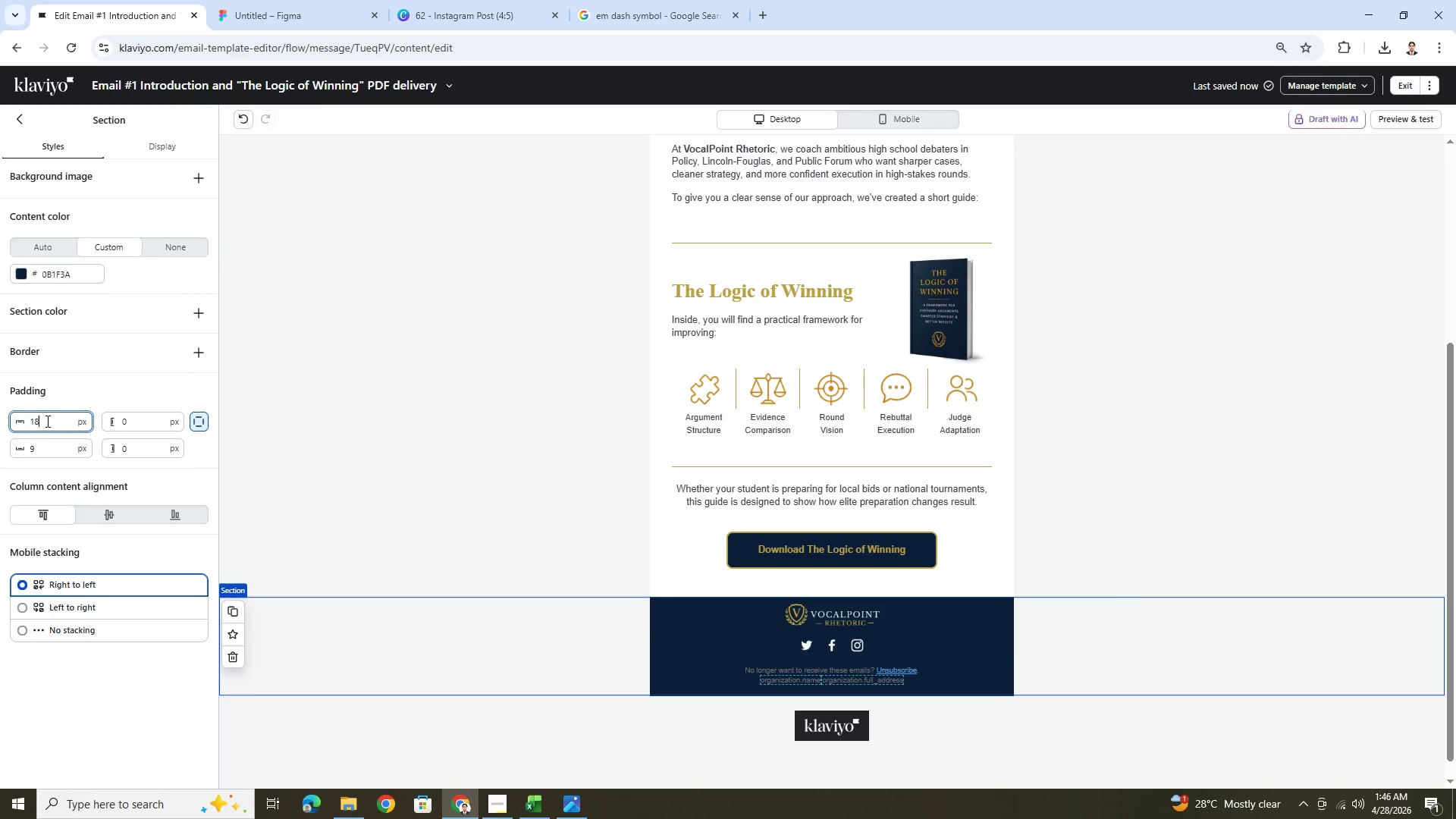 
key(Numpad8)
 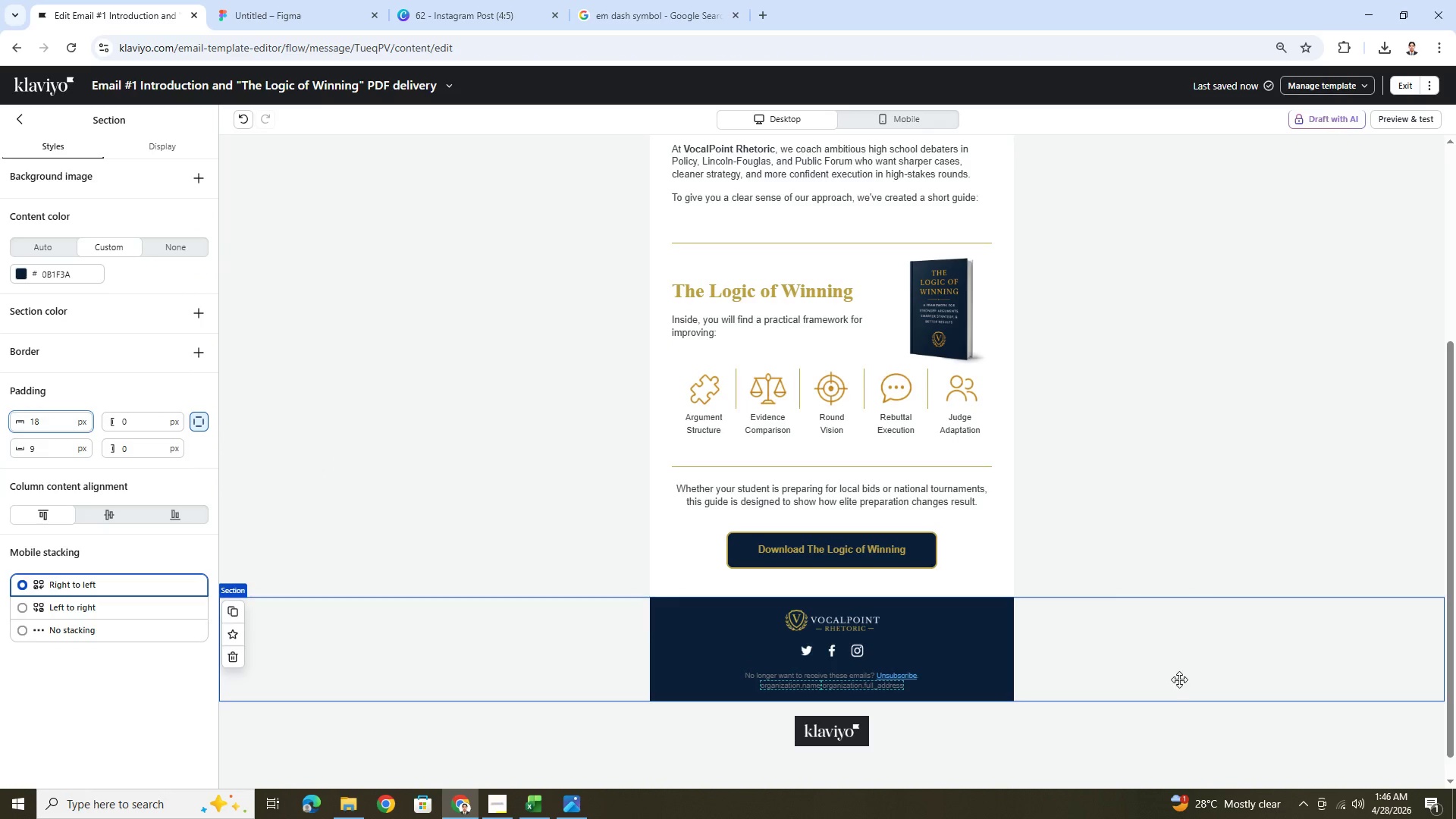 
left_click([1179, 686])
 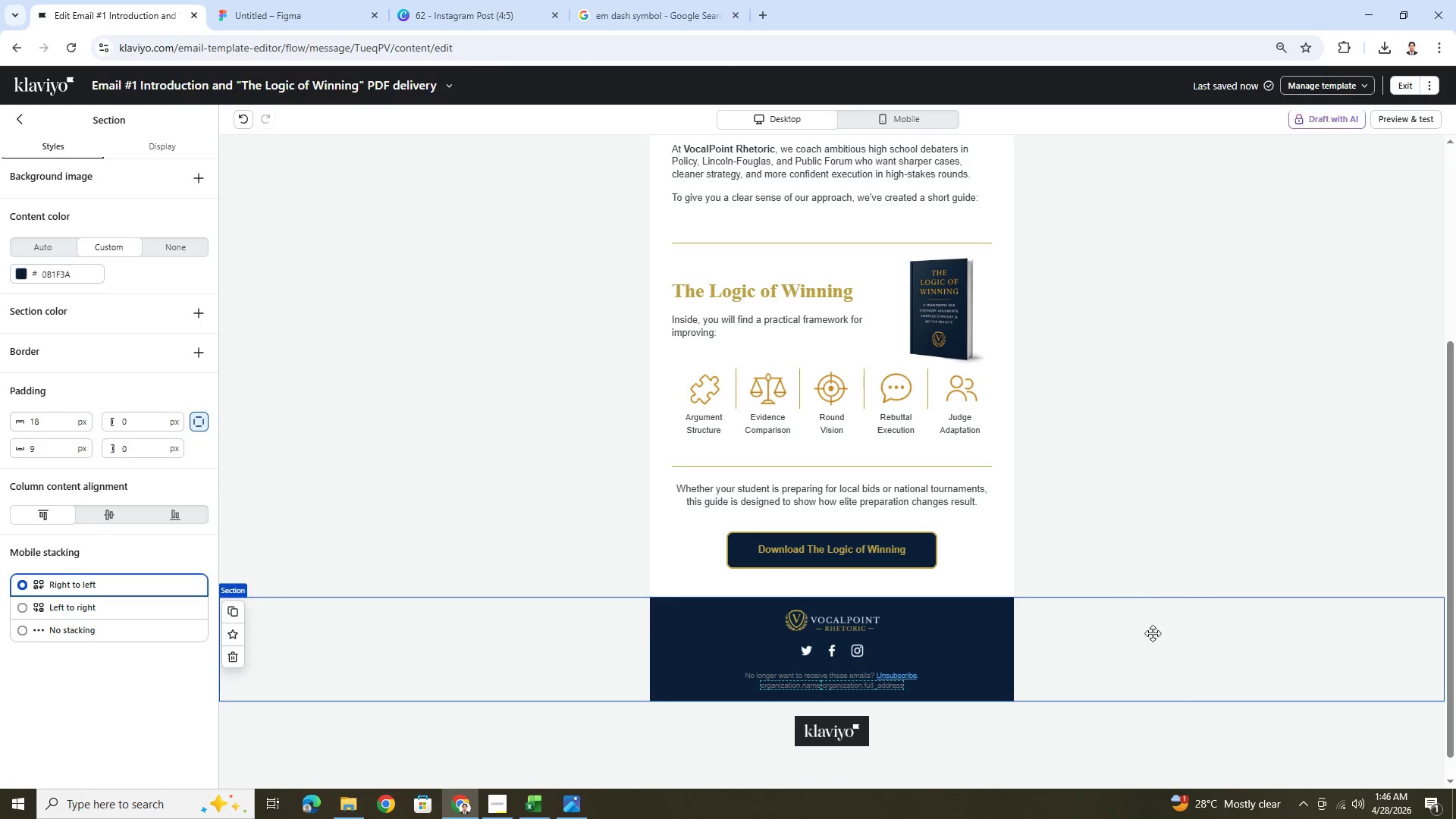 
left_click([1156, 570])
 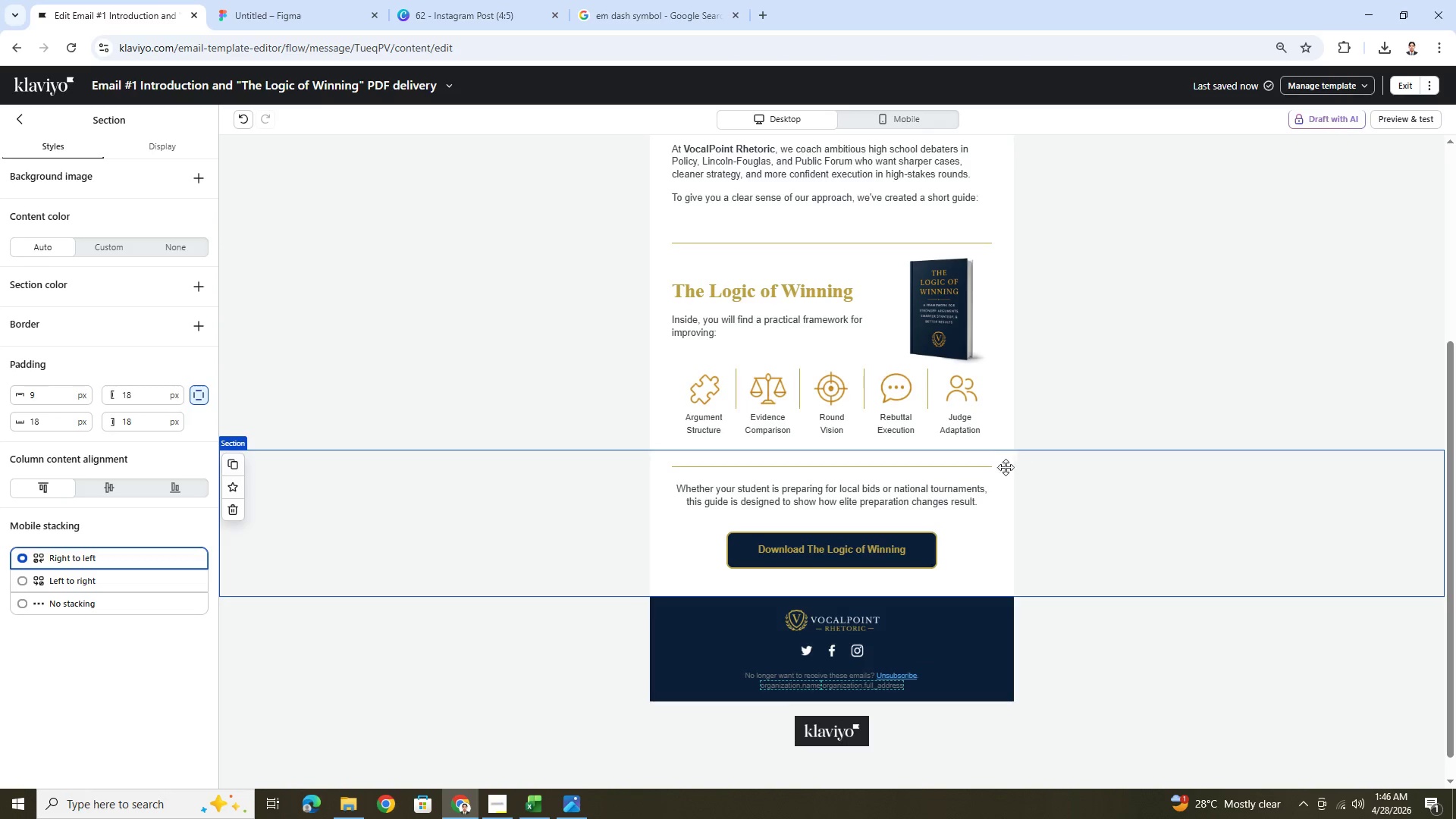 
left_click([955, 325])
 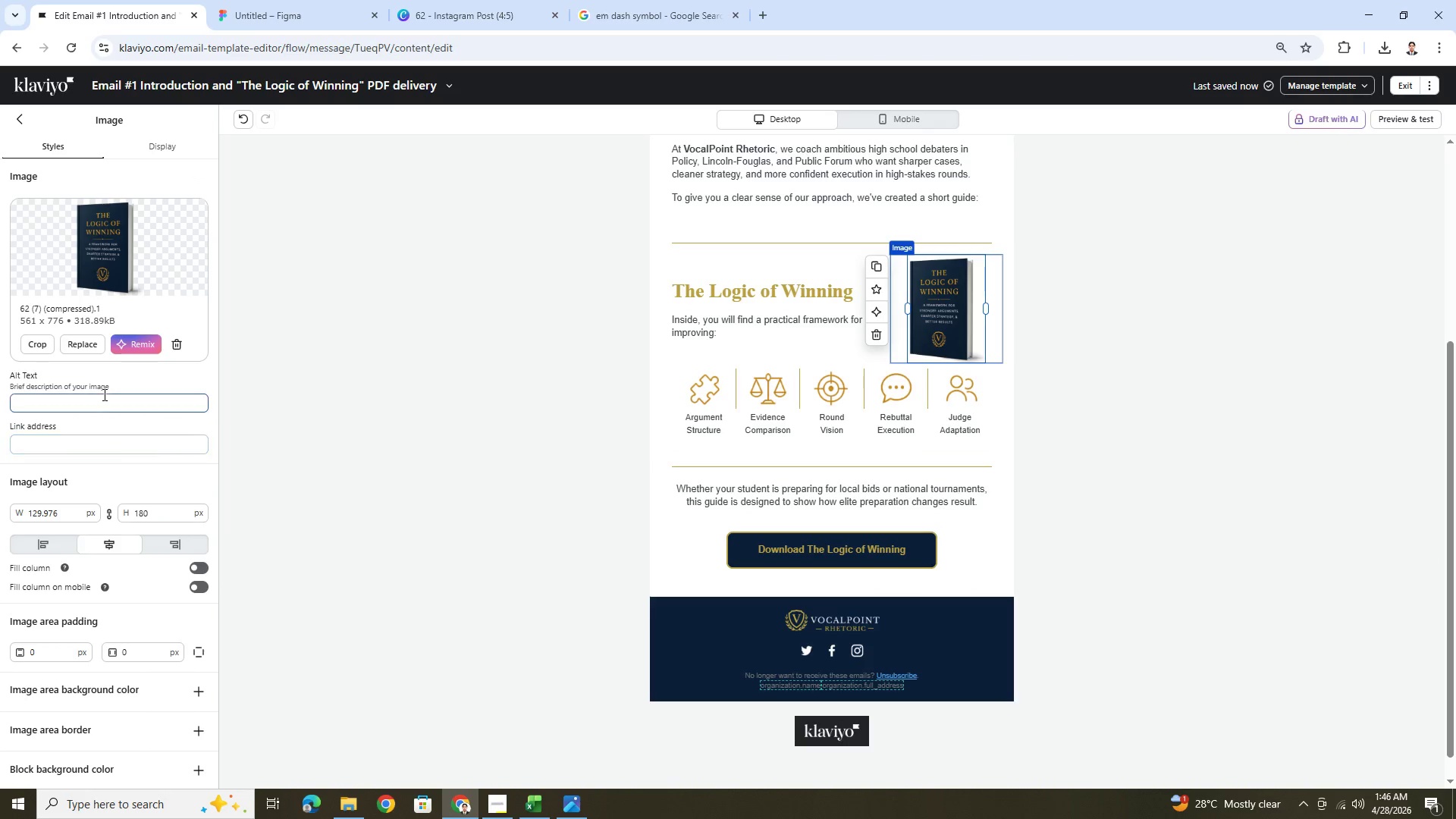 
left_click([113, 399])
 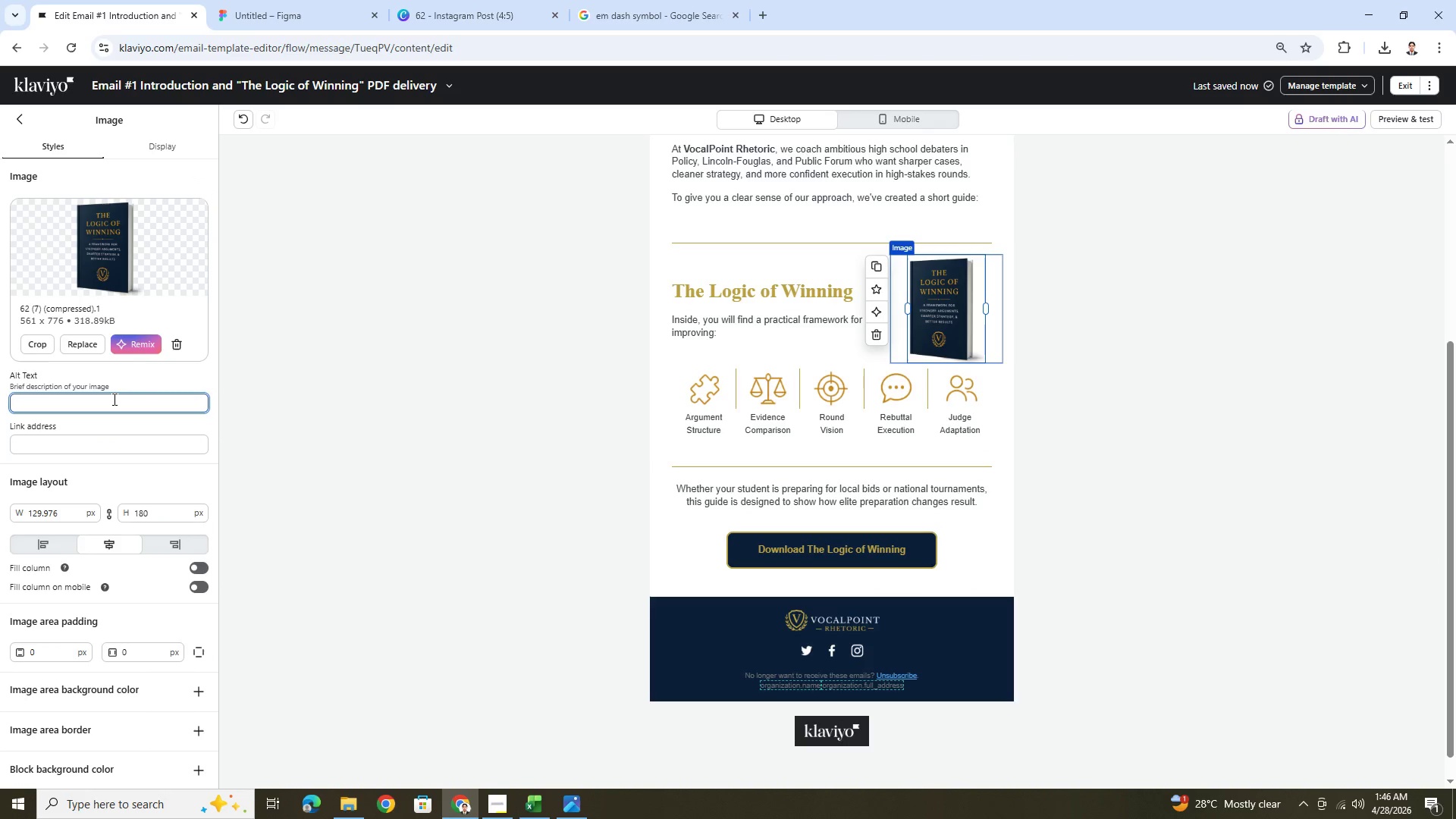 
type(the logic of winning book)
 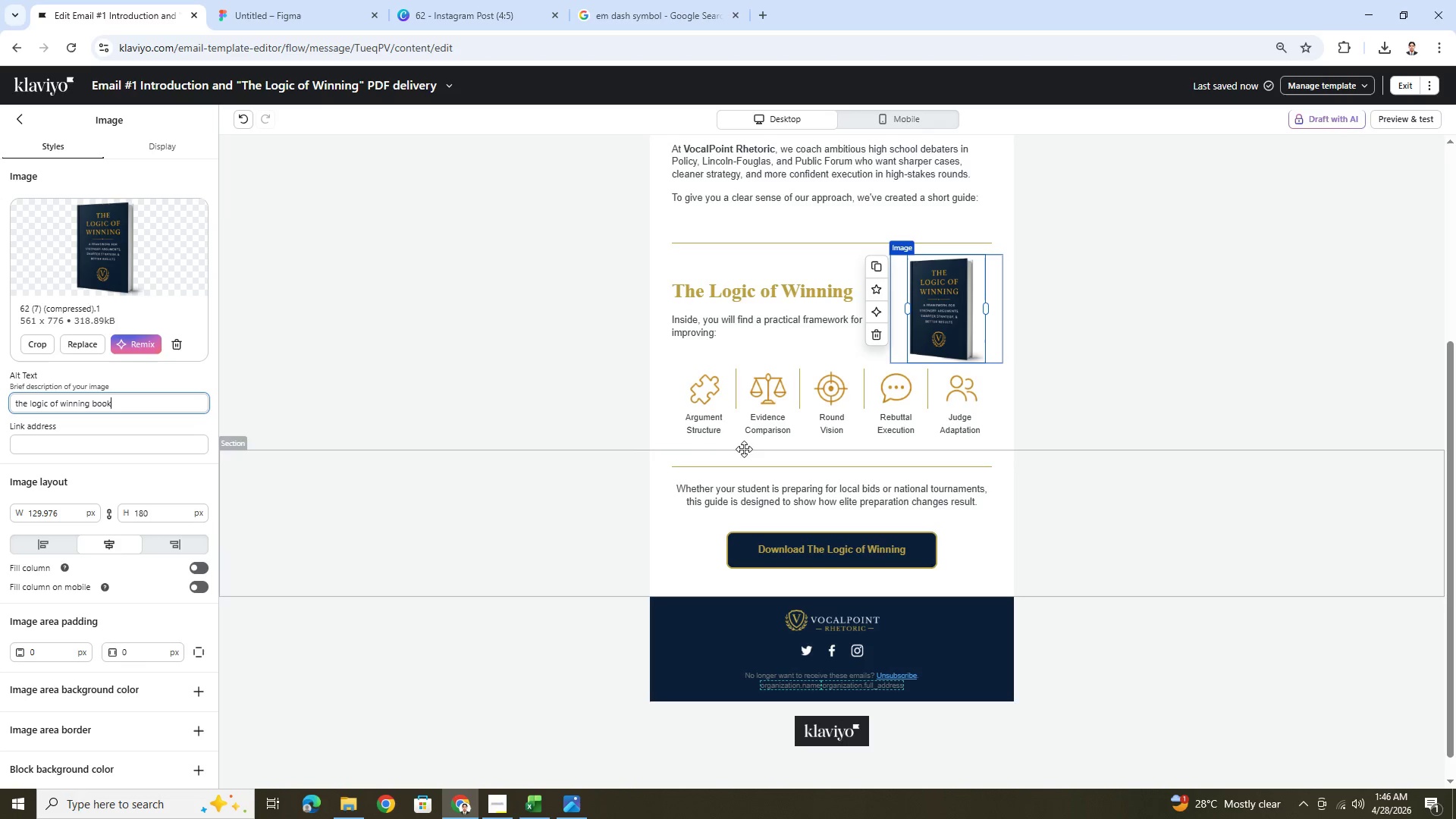 
left_click([705, 396])
 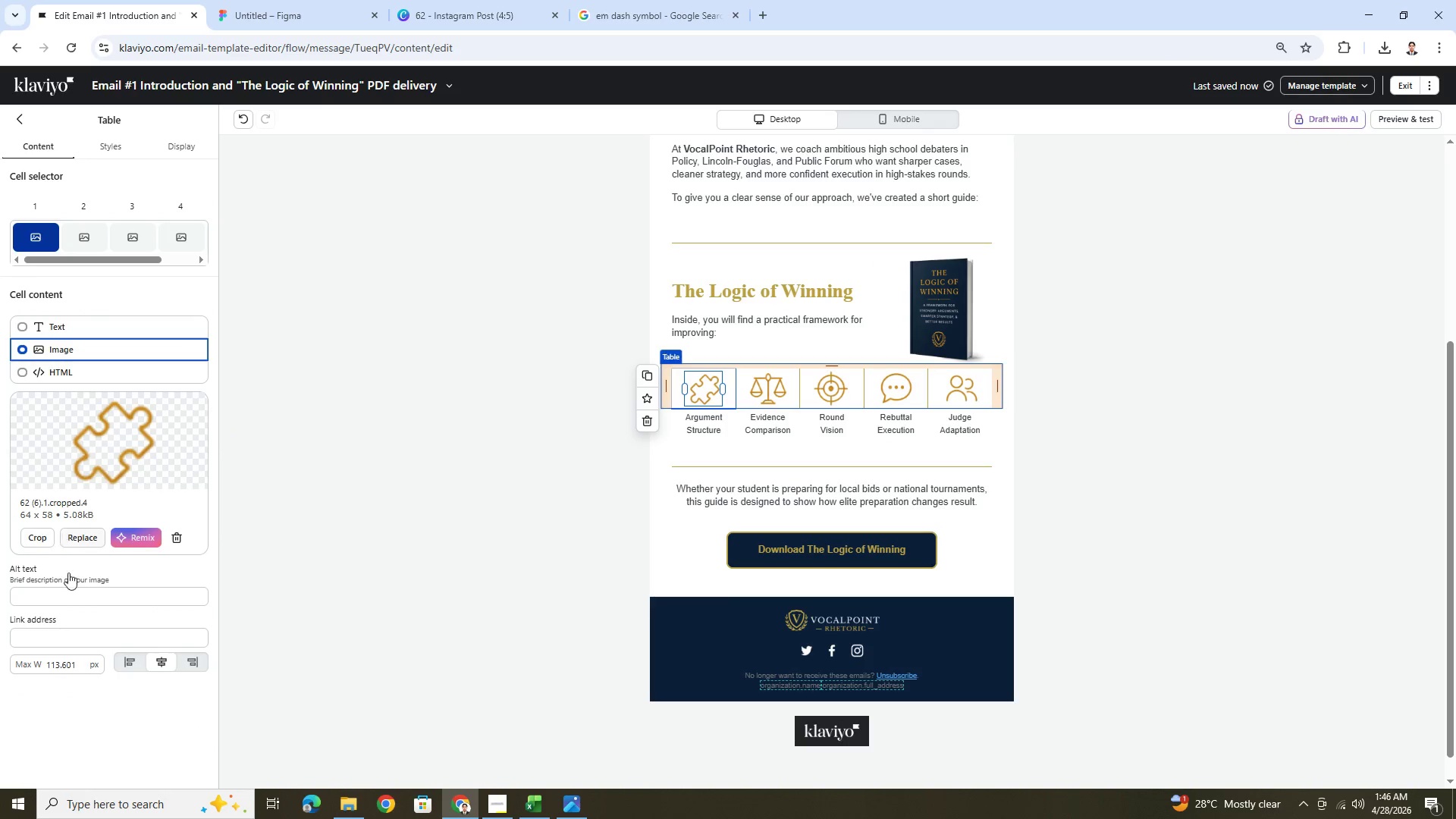 
left_click([79, 592])
 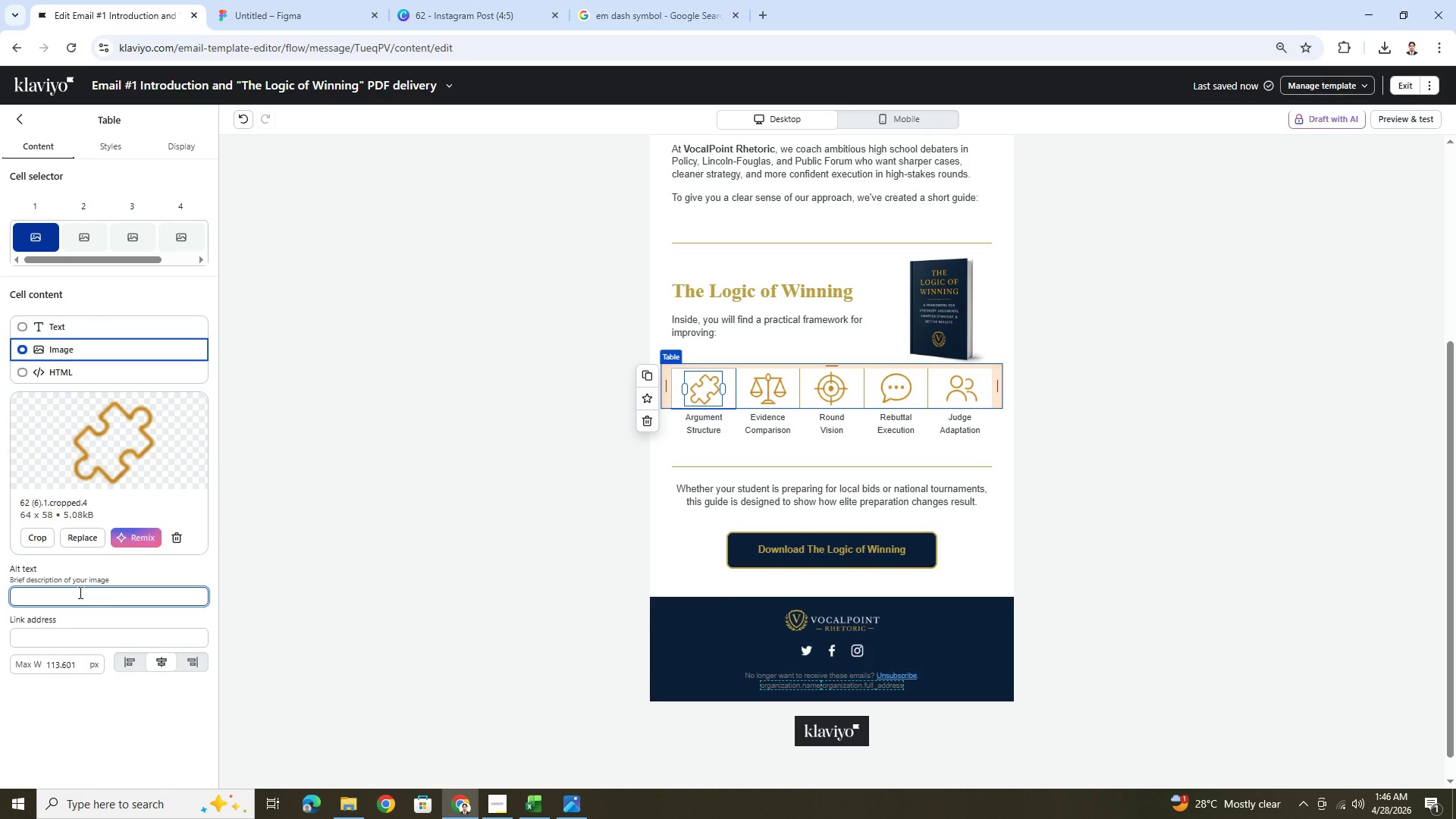 
type(structure icon)
 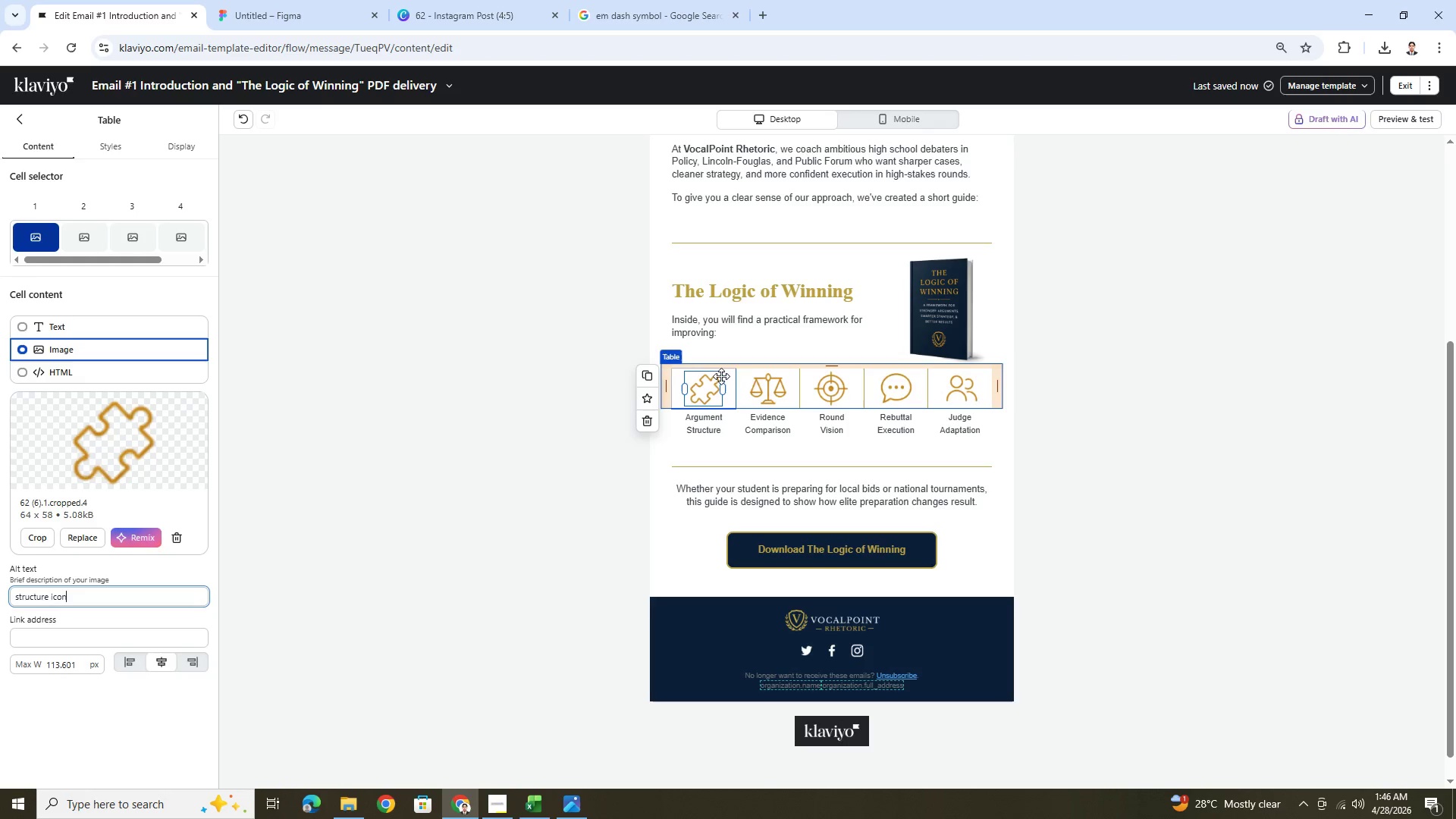 
left_click([760, 388])
 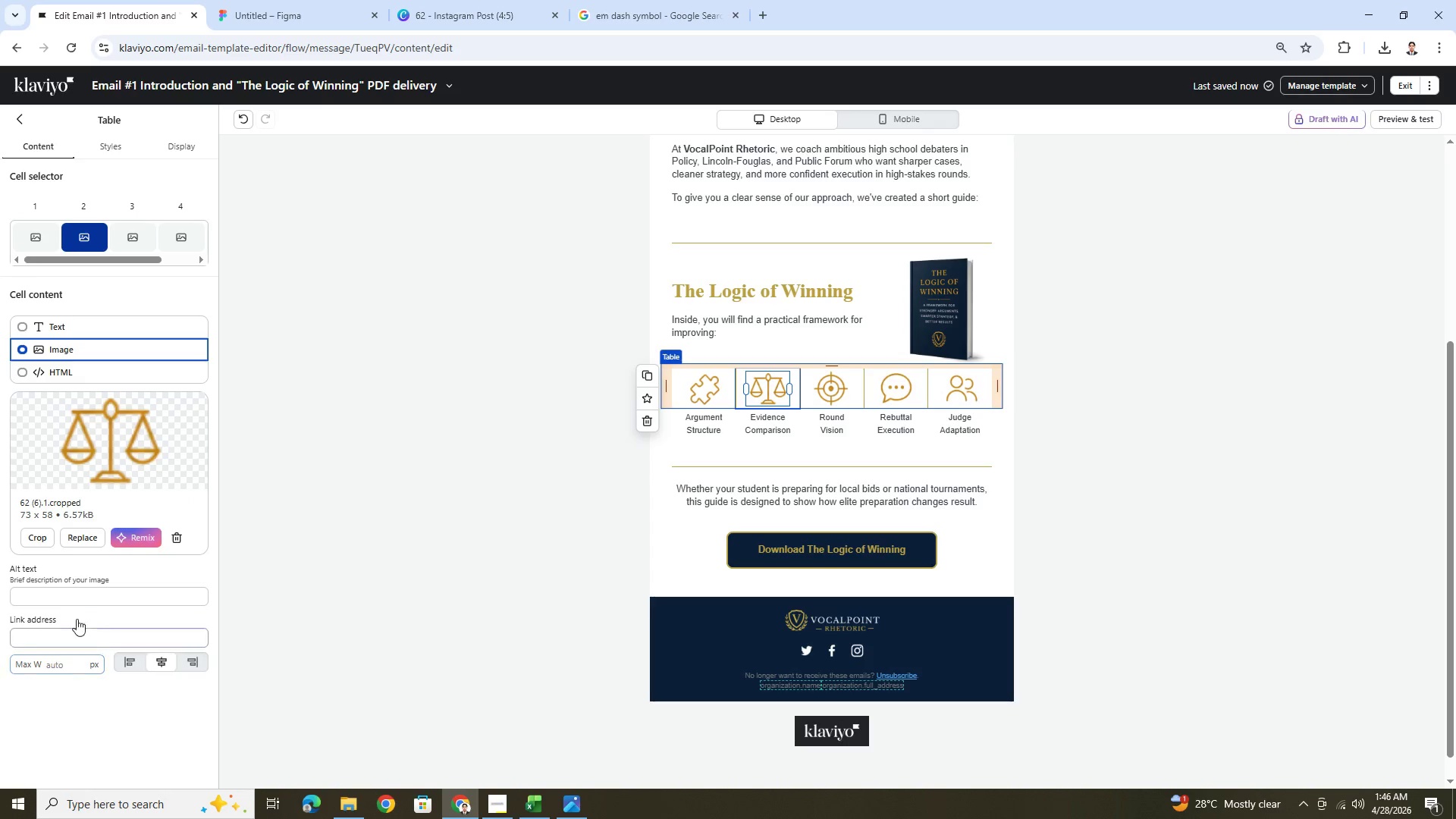 
left_click([89, 596])
 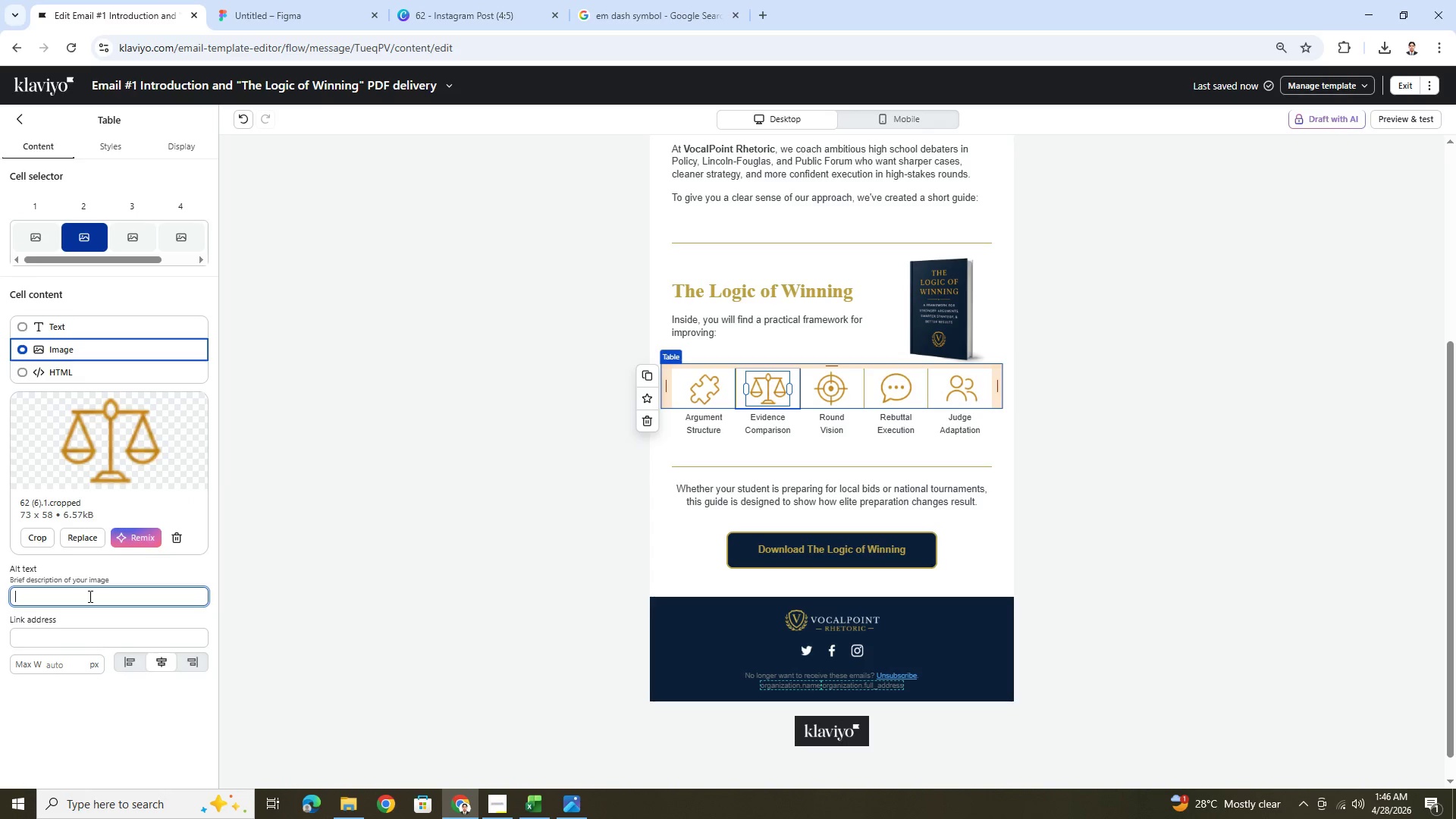 
type(evidence icon)
 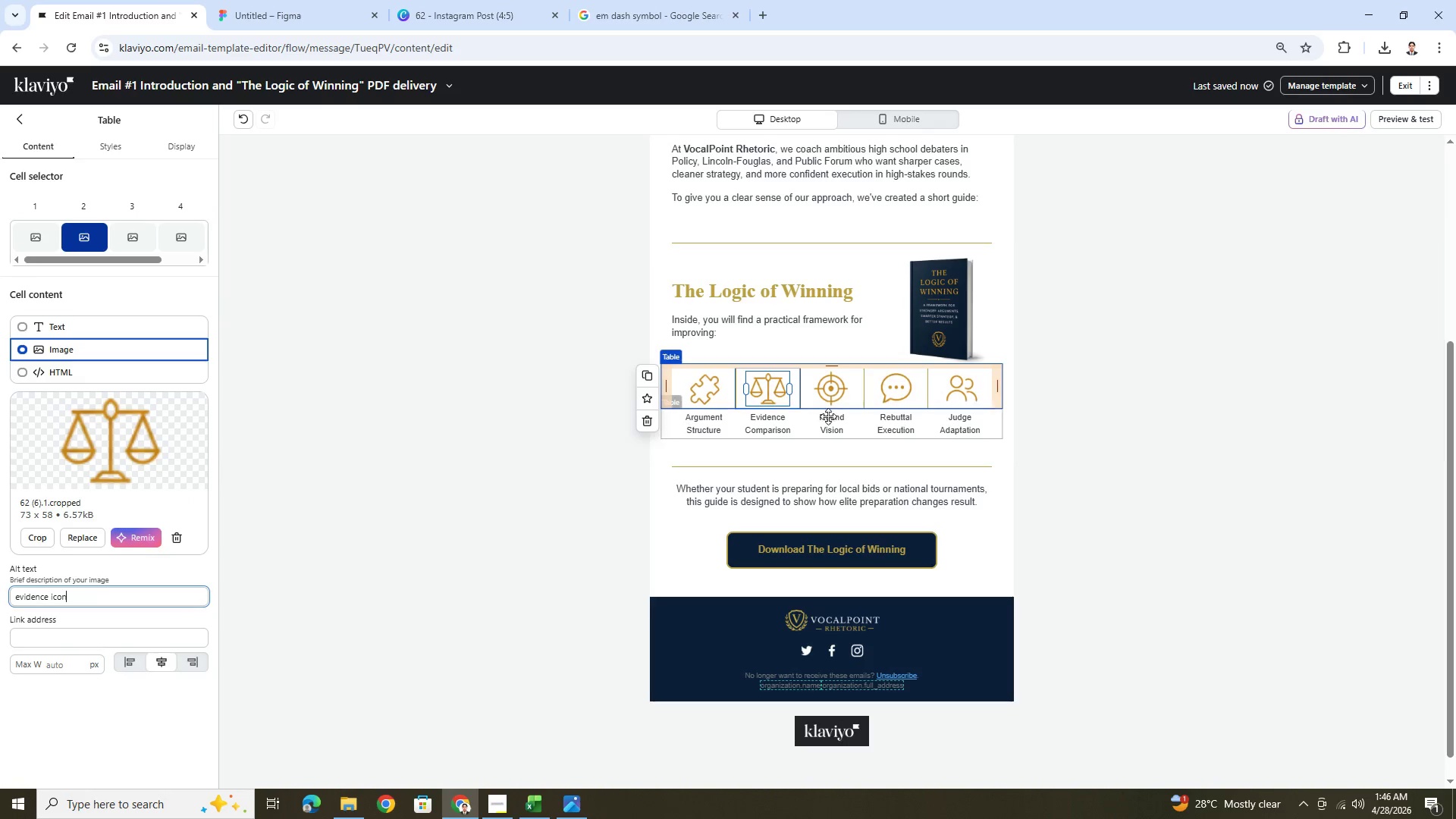 
left_click([849, 394])
 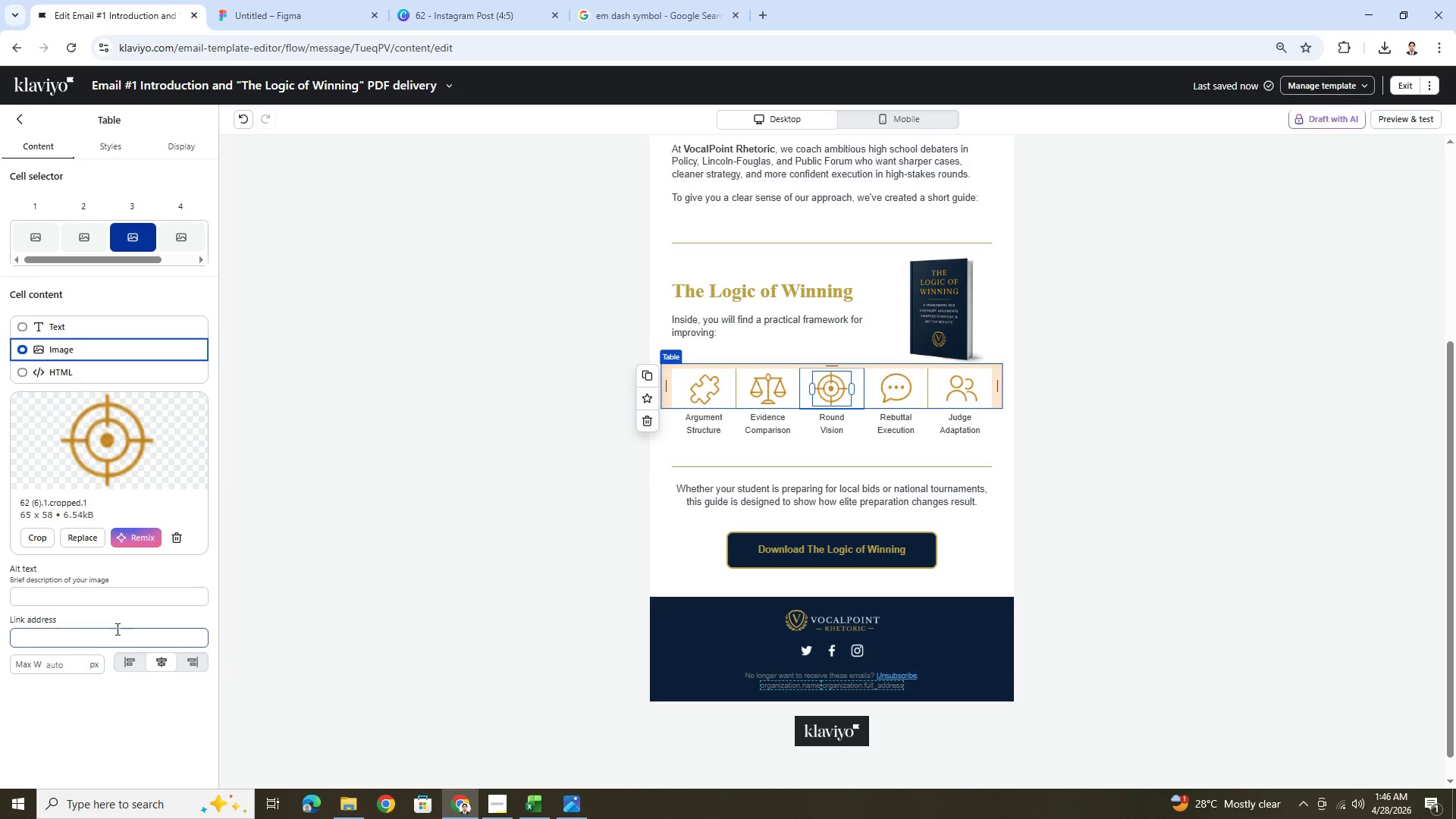 
left_click([99, 601])
 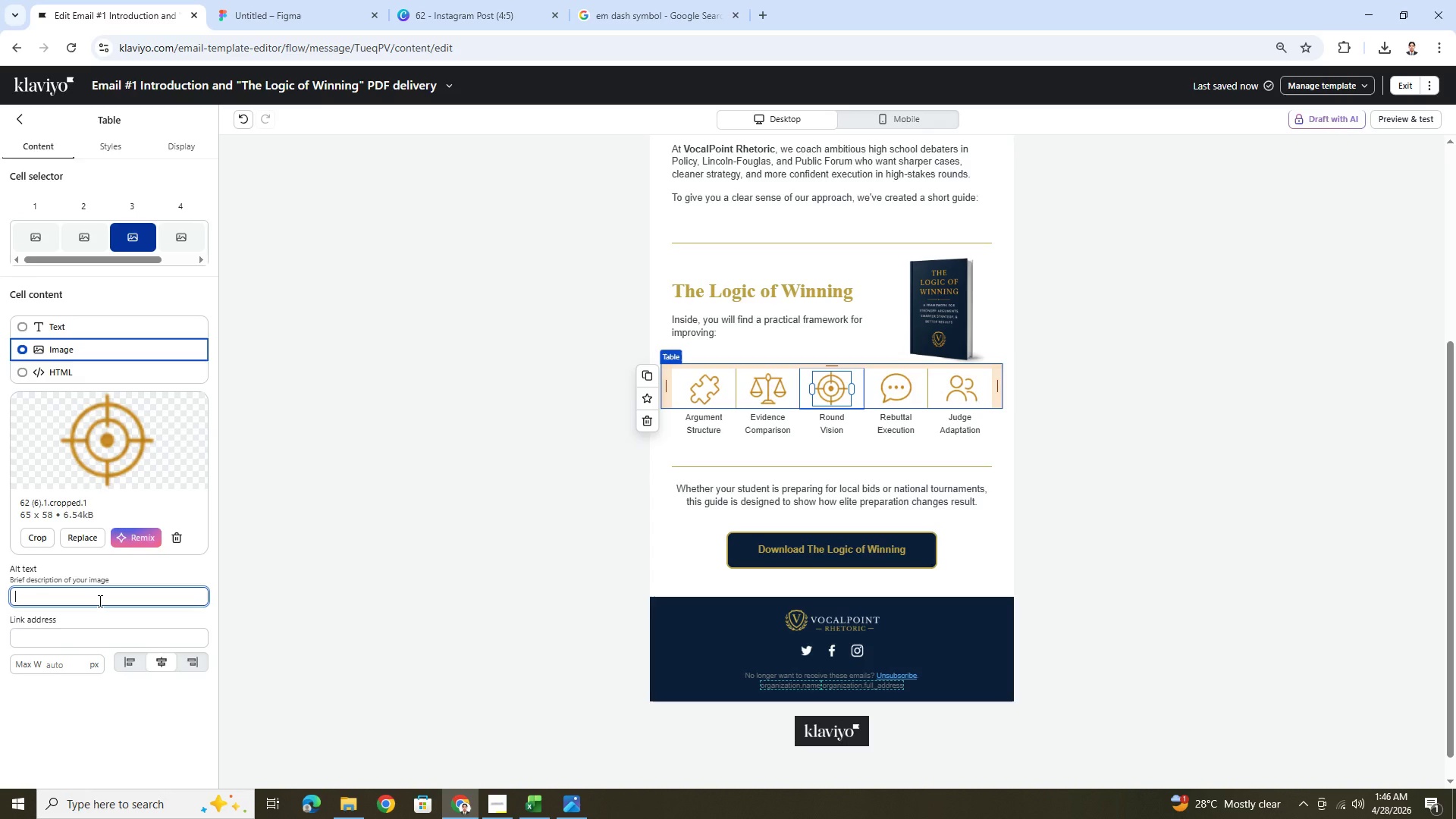 
type(vision icomn)
key(Backspace)
 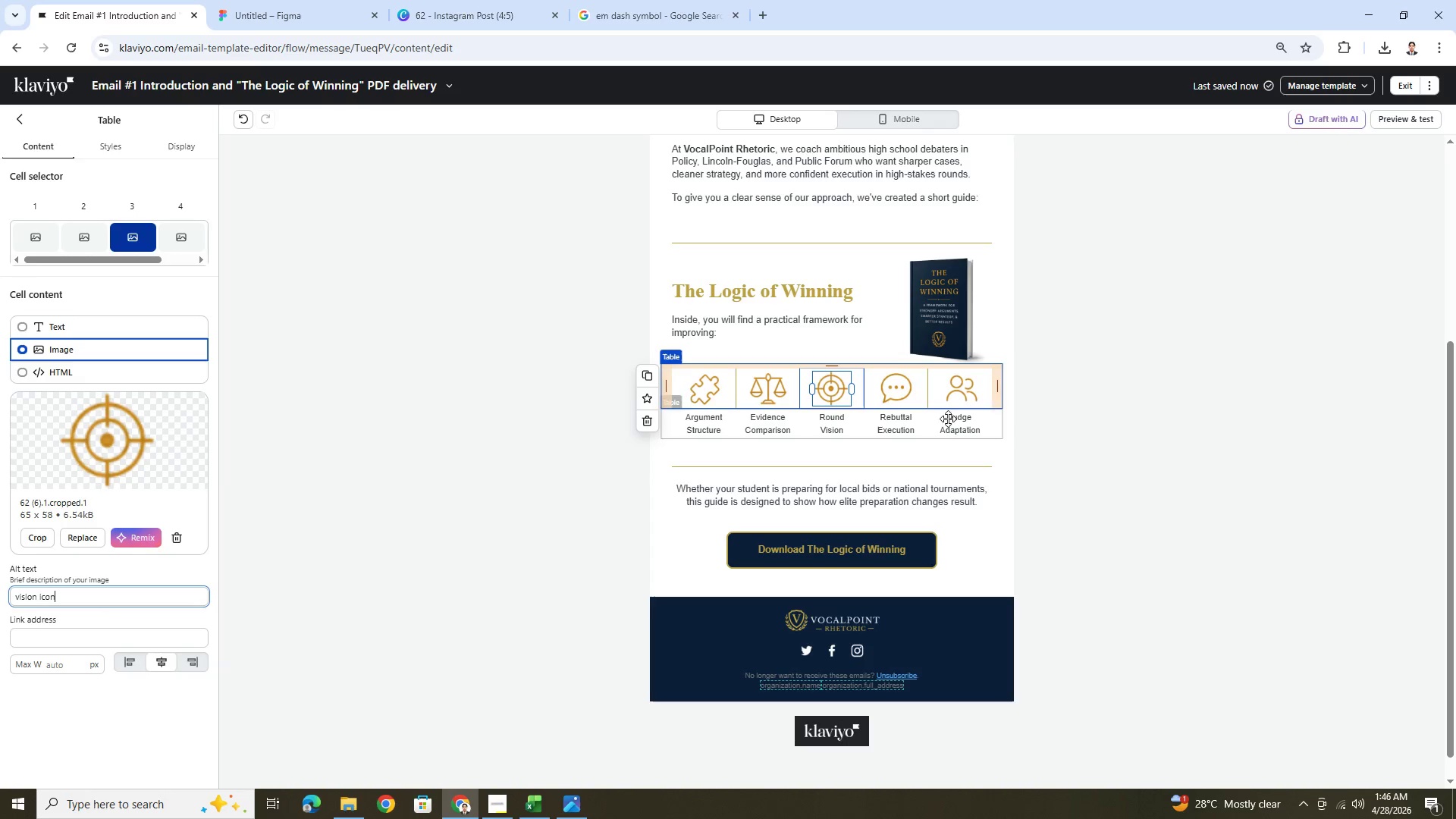 
left_click([905, 391])
 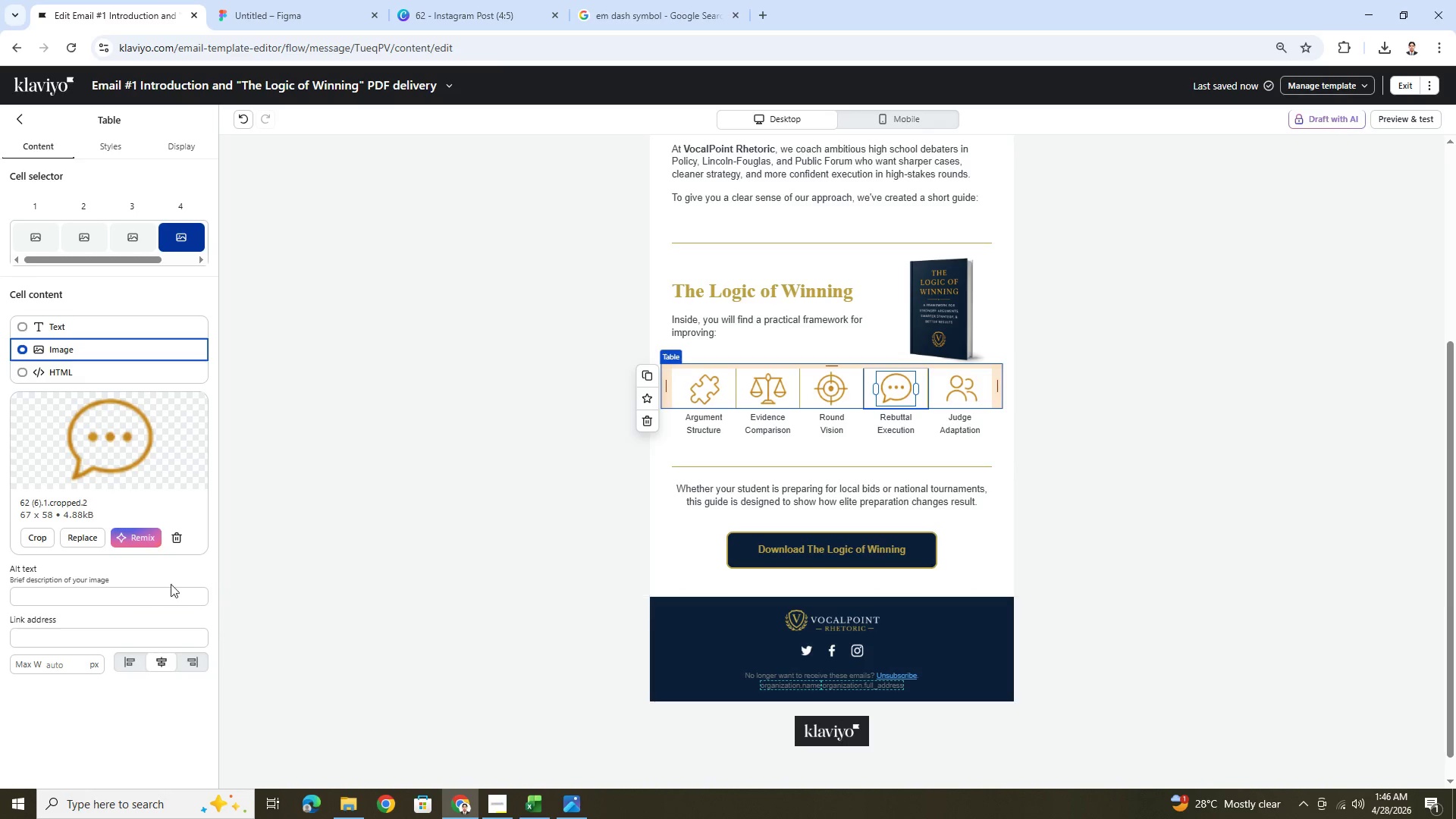 
left_click([111, 601])
 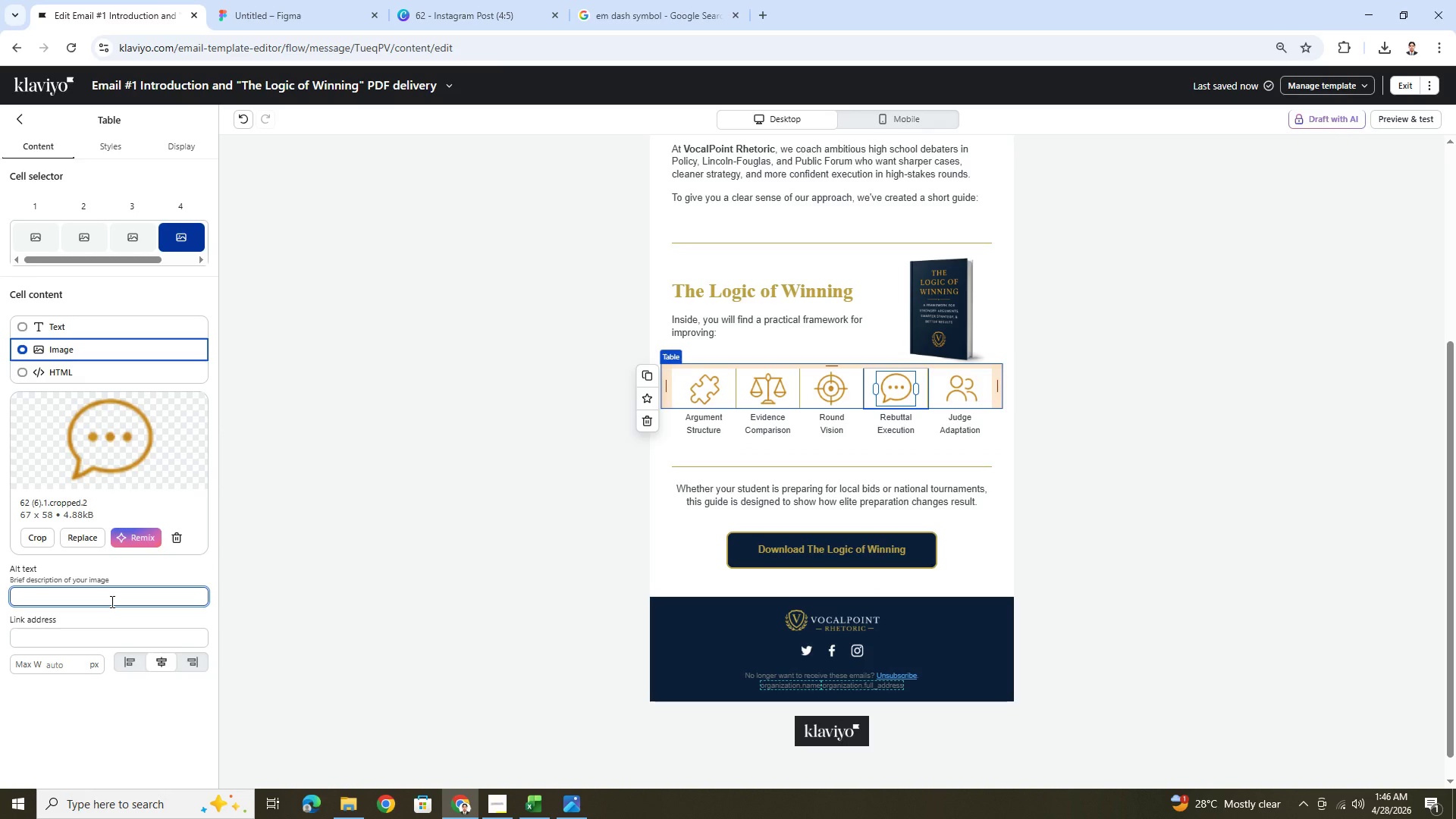 
type(rebuttal o)
key(Backspace)
type(icon)
 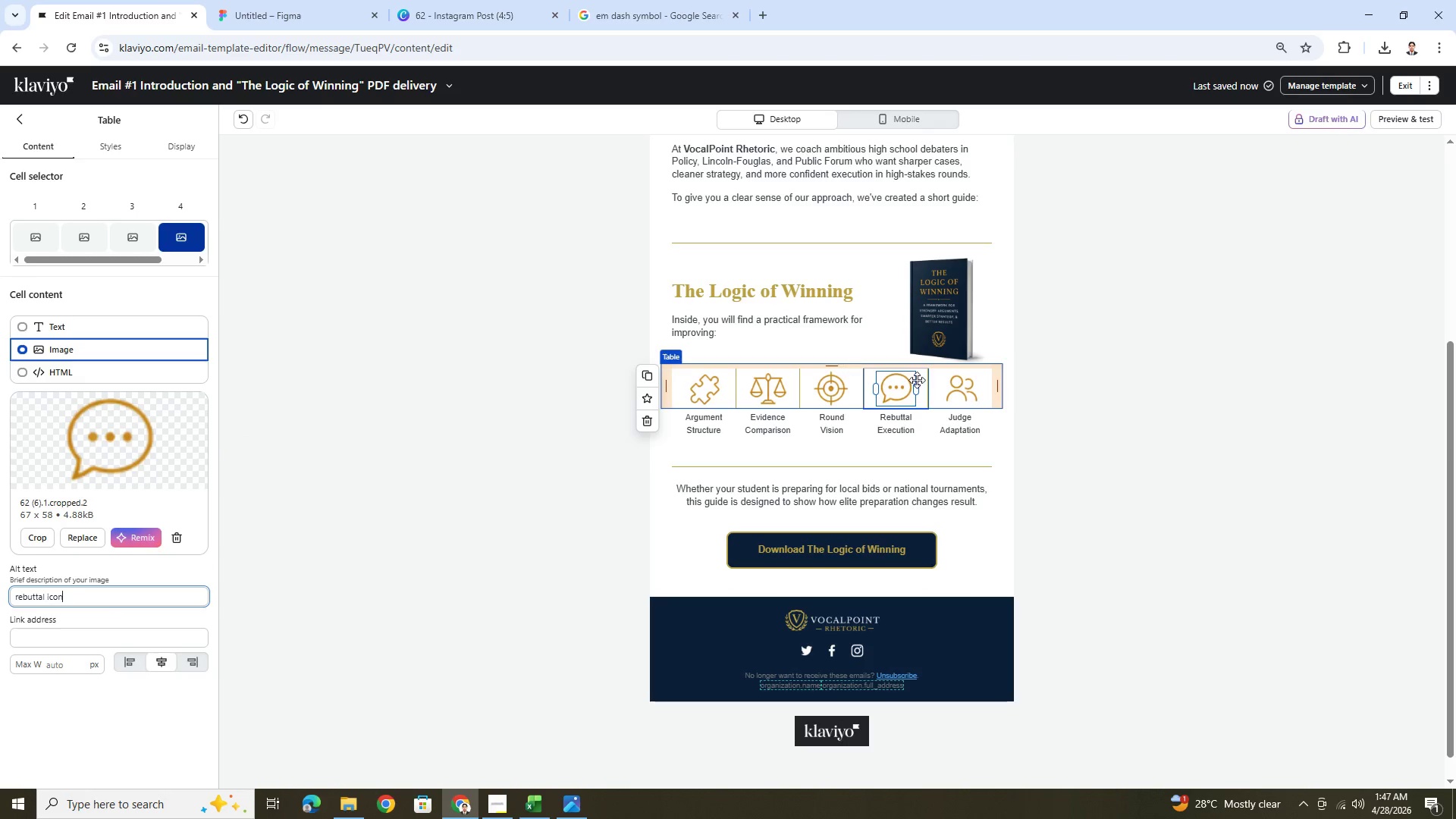 
left_click([969, 394])
 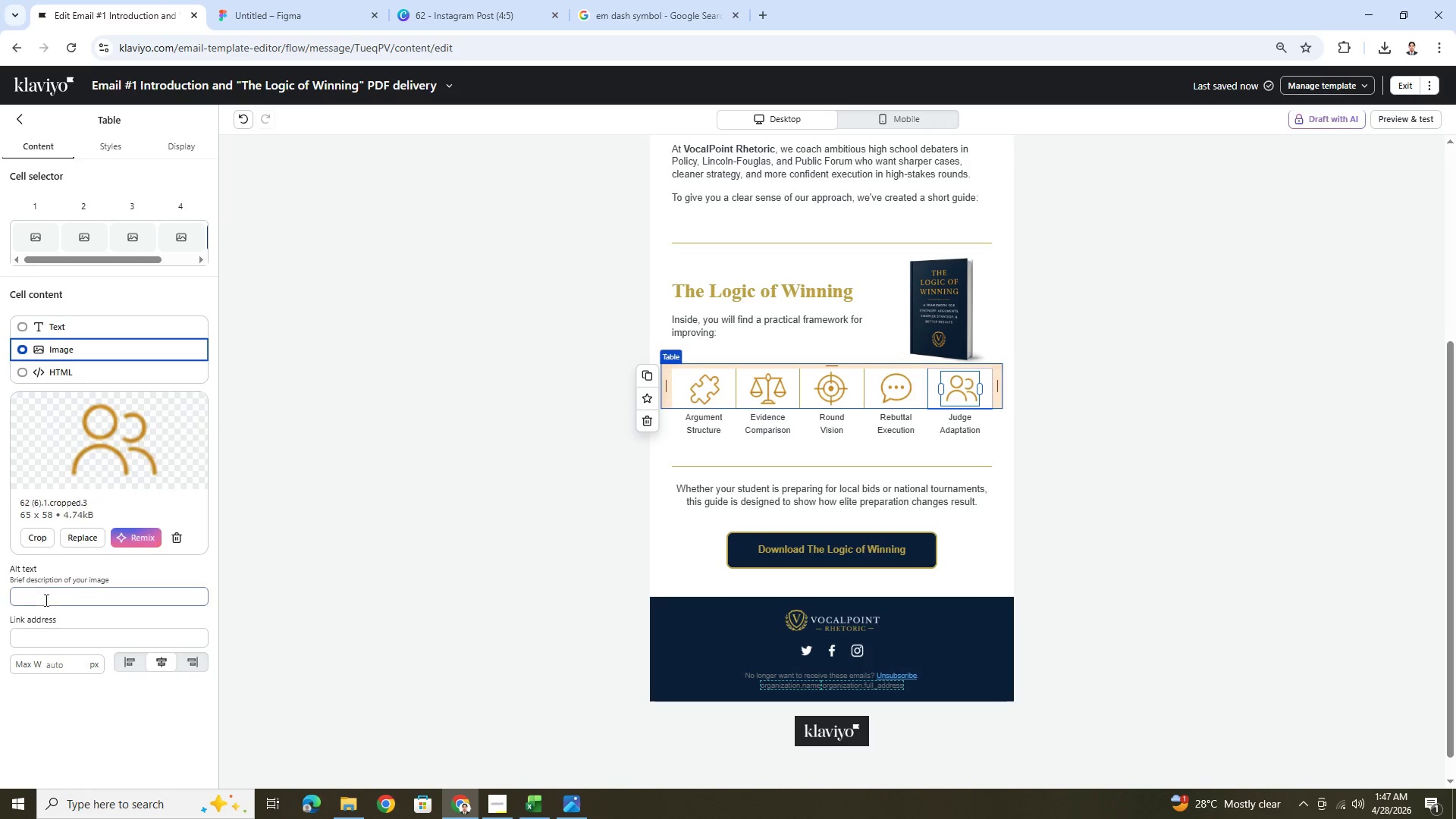 
left_click([46, 605])
 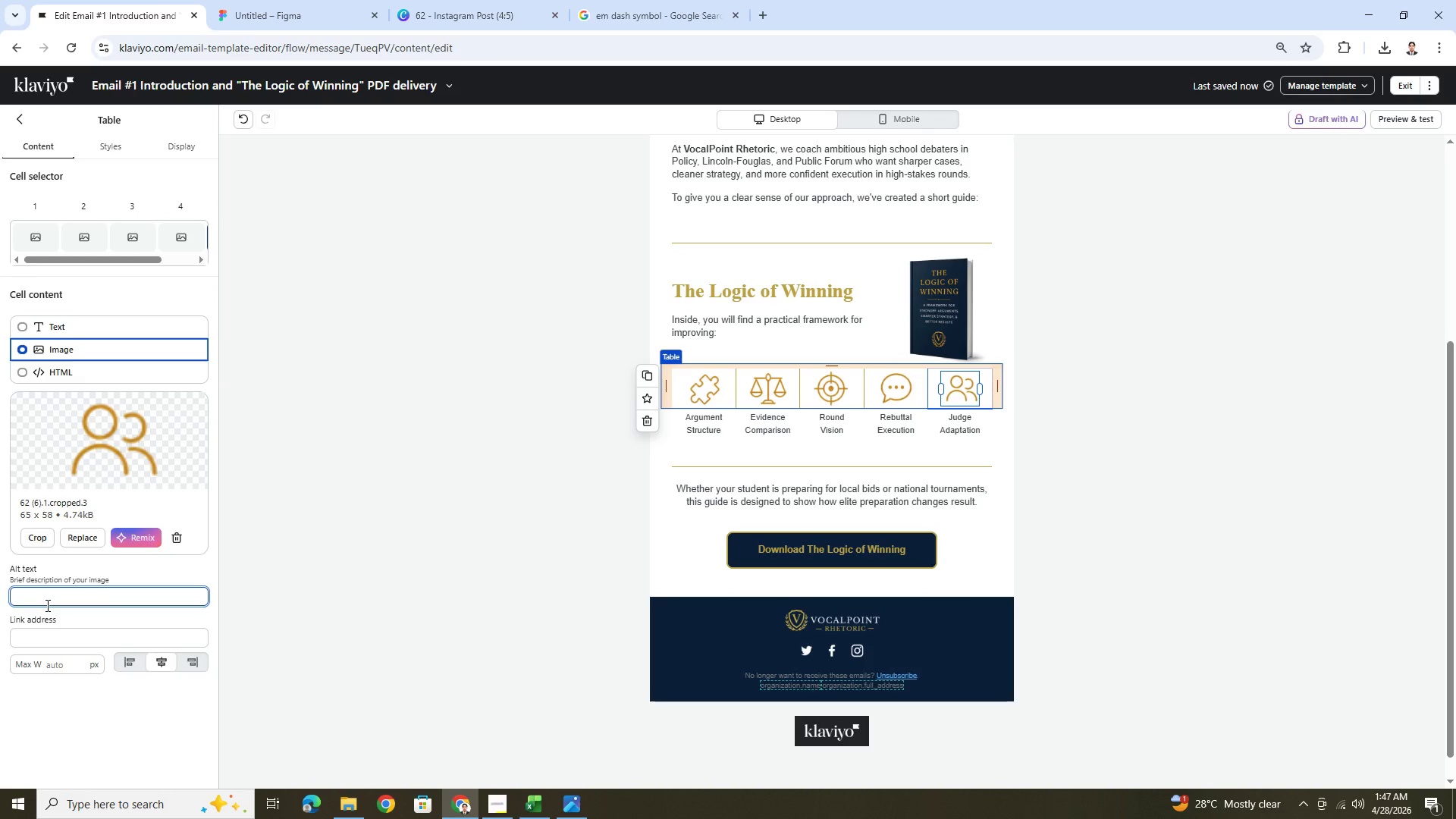 
type(judge icon)
 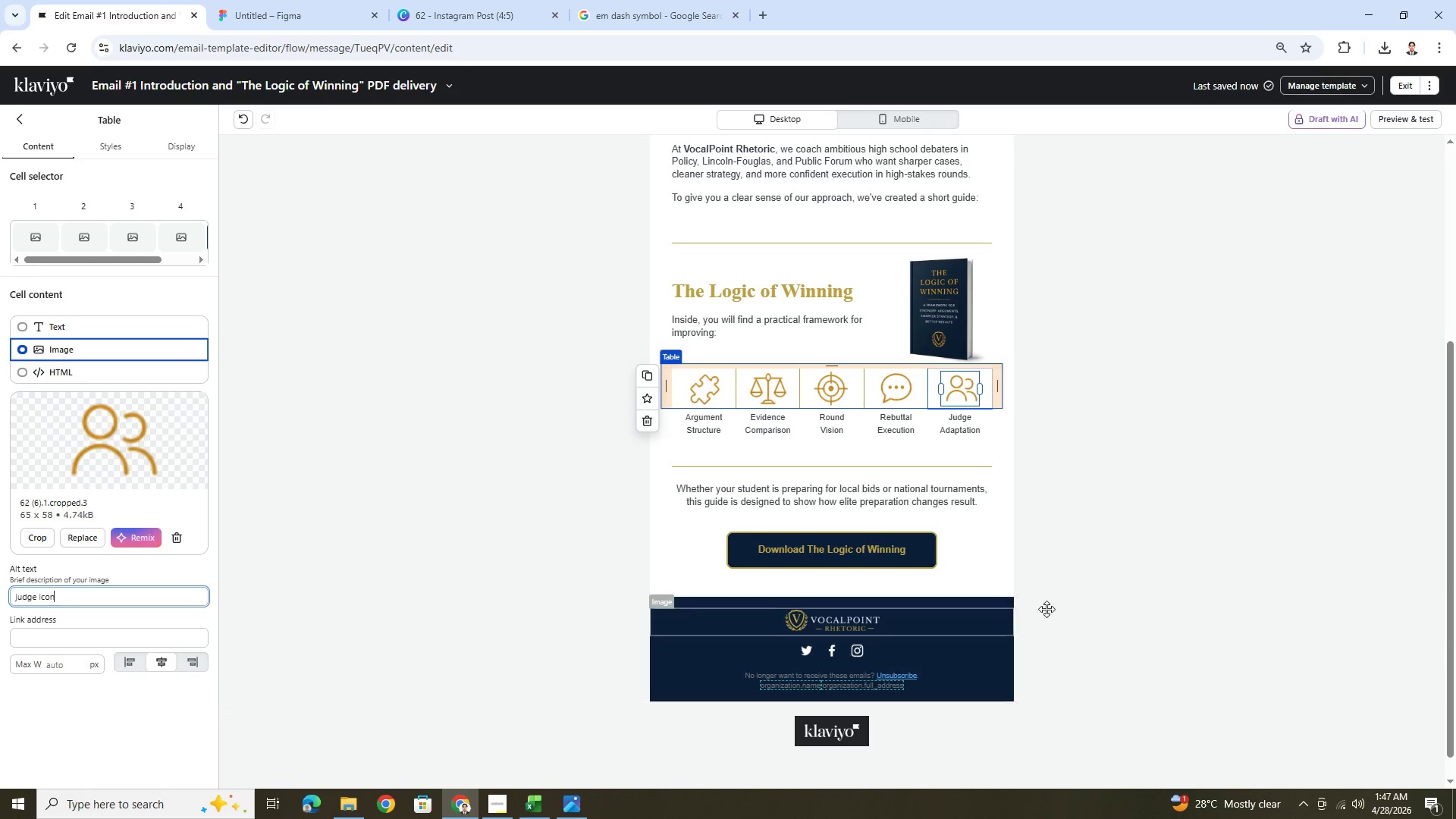 
left_click([1178, 620])
 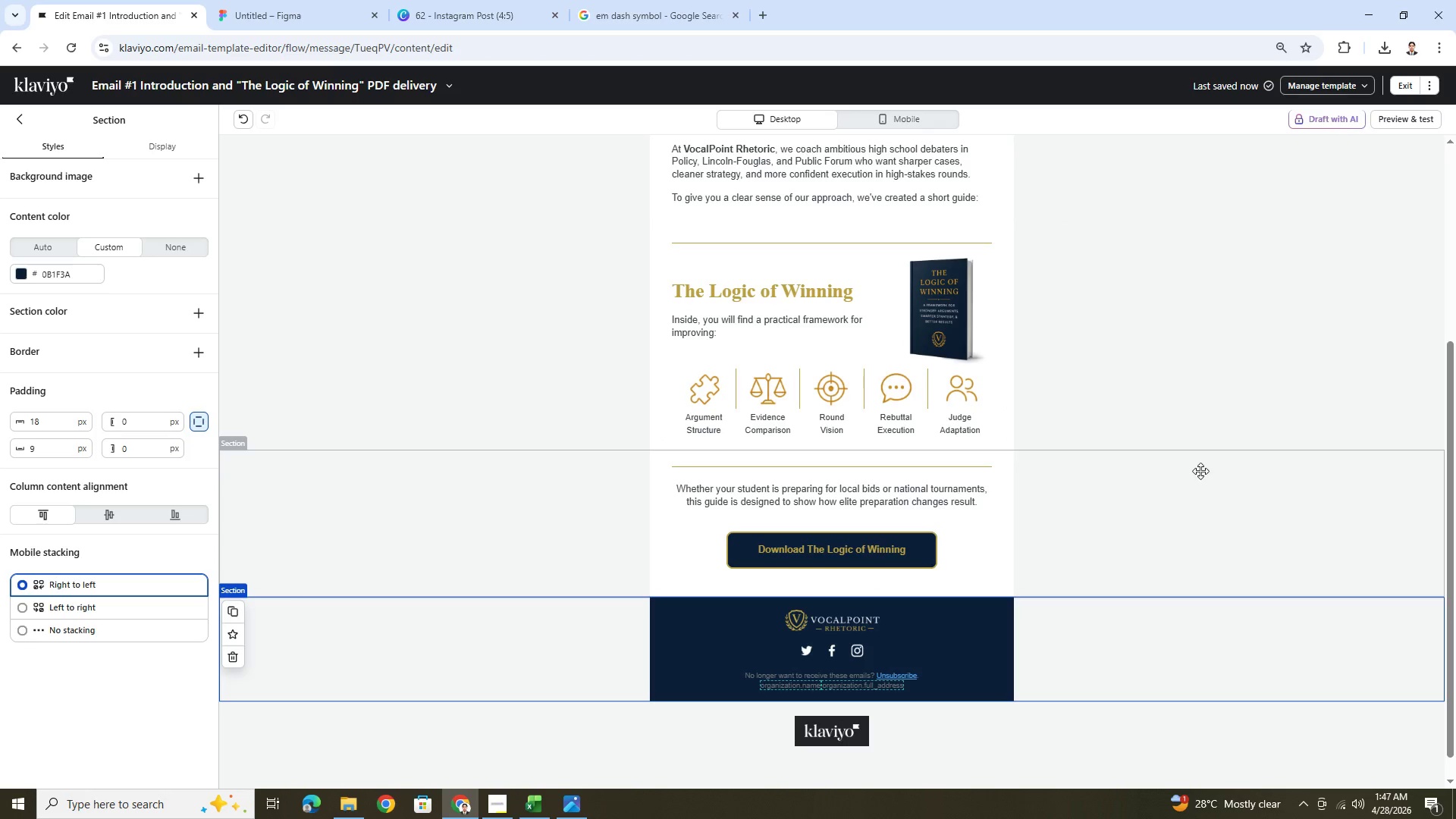 
scroll: coordinate [1217, 560], scroll_direction: up, amount: 2.0
 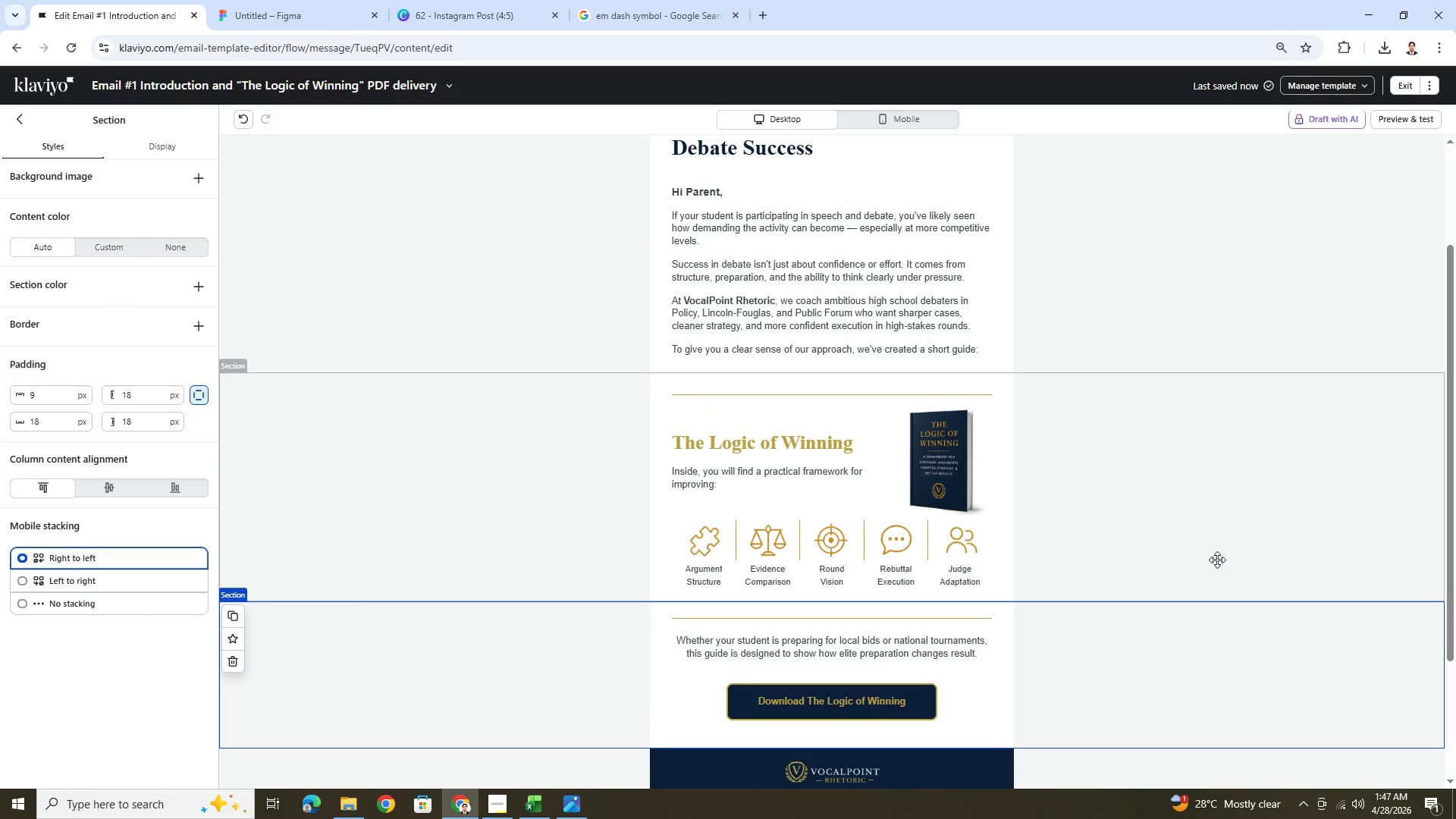 
scroll: coordinate [1217, 560], scroll_direction: down, amount: 4.0
 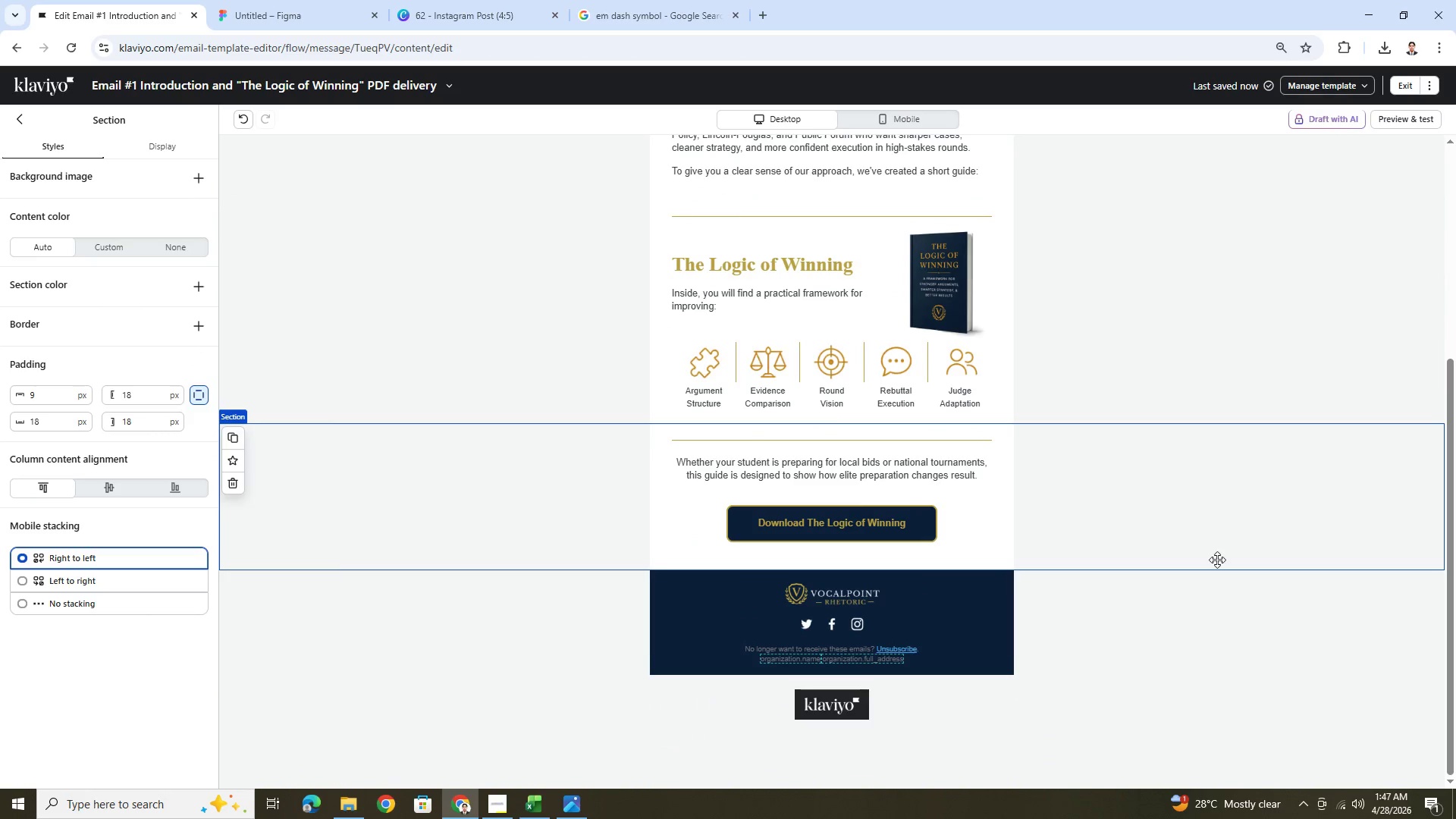 
scroll: coordinate [1217, 560], scroll_direction: up, amount: 5.0
 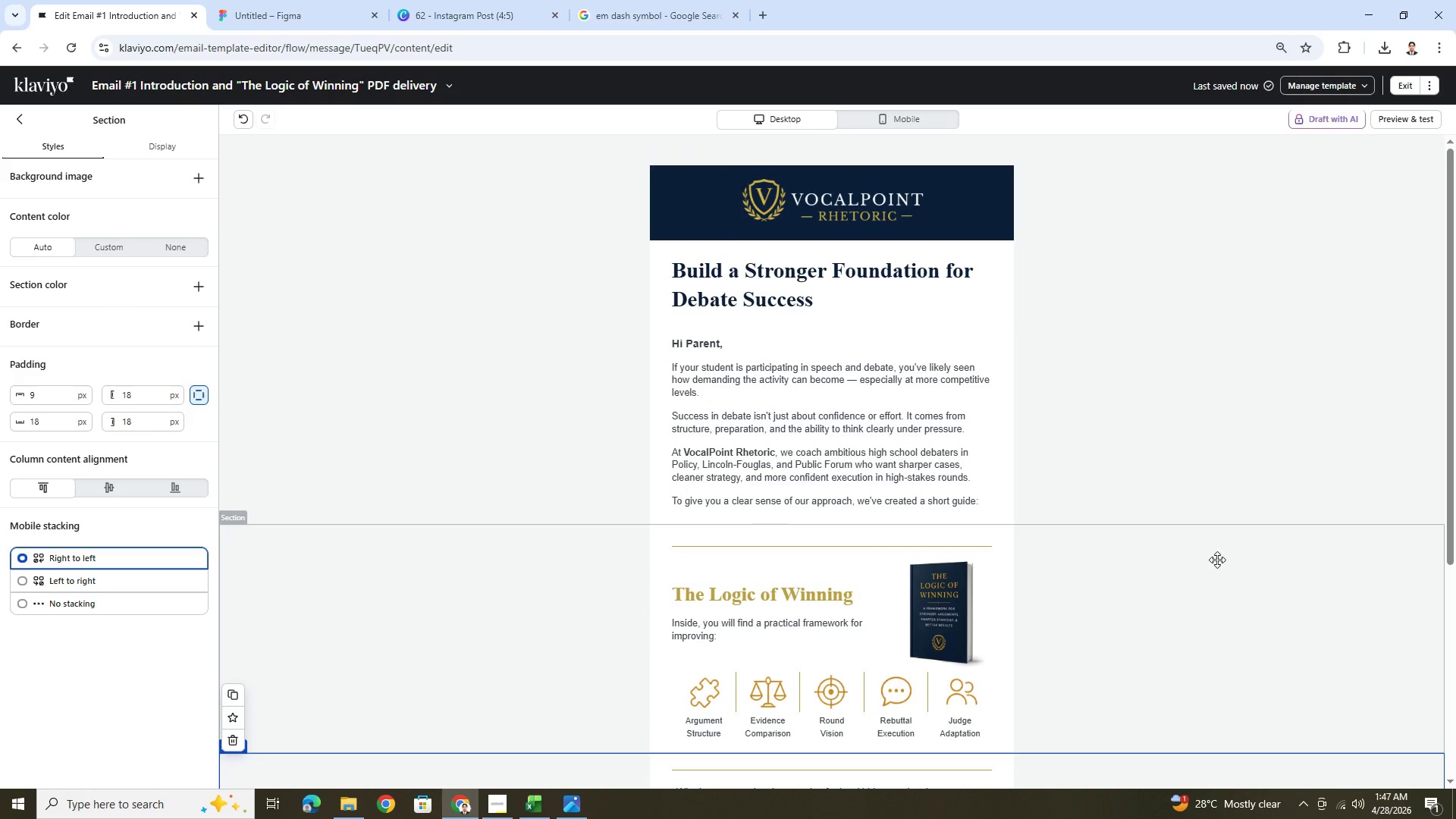 
scroll: coordinate [1217, 560], scroll_direction: down, amount: 4.0
 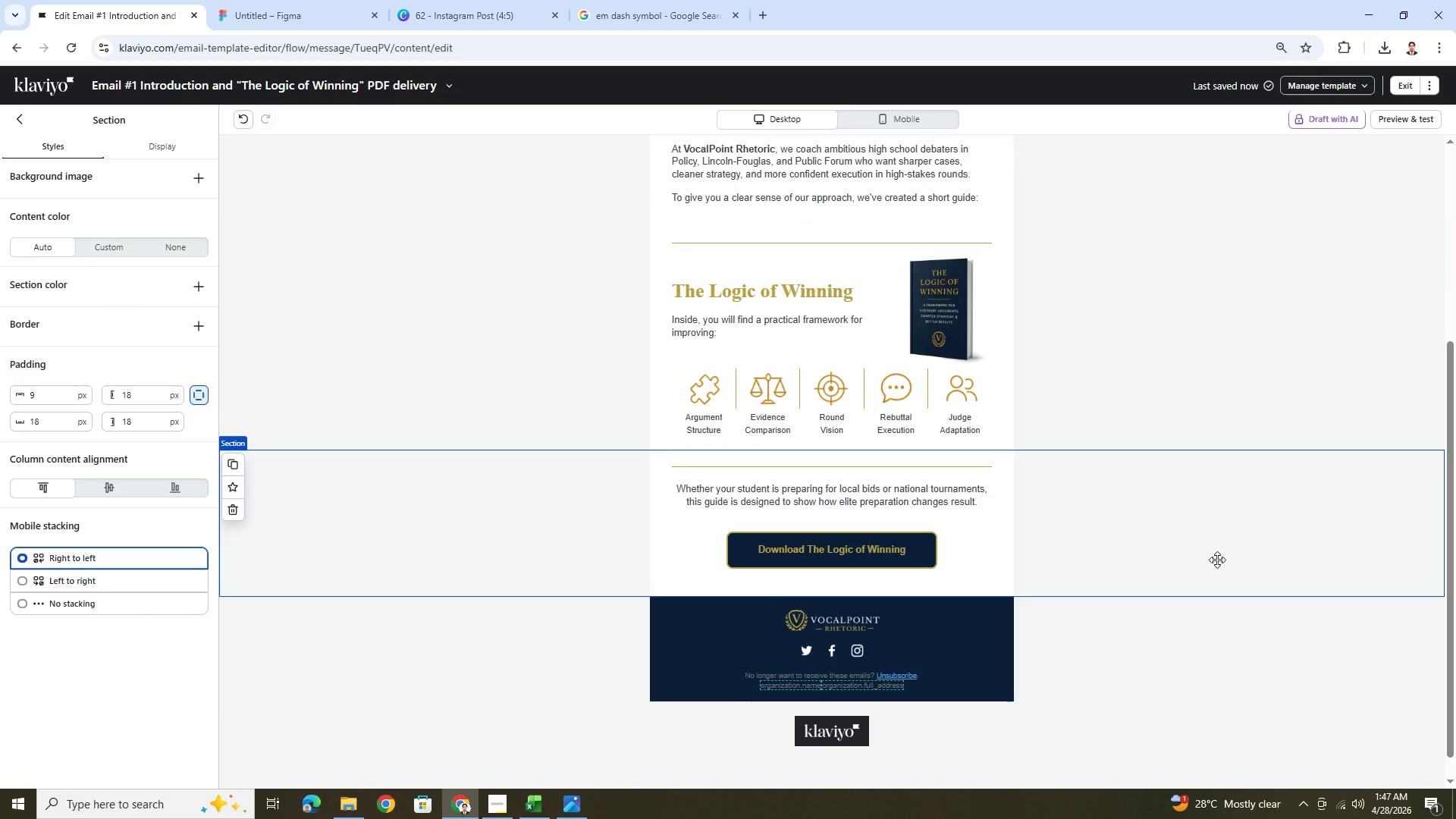 
scroll: coordinate [1217, 560], scroll_direction: up, amount: 3.0
 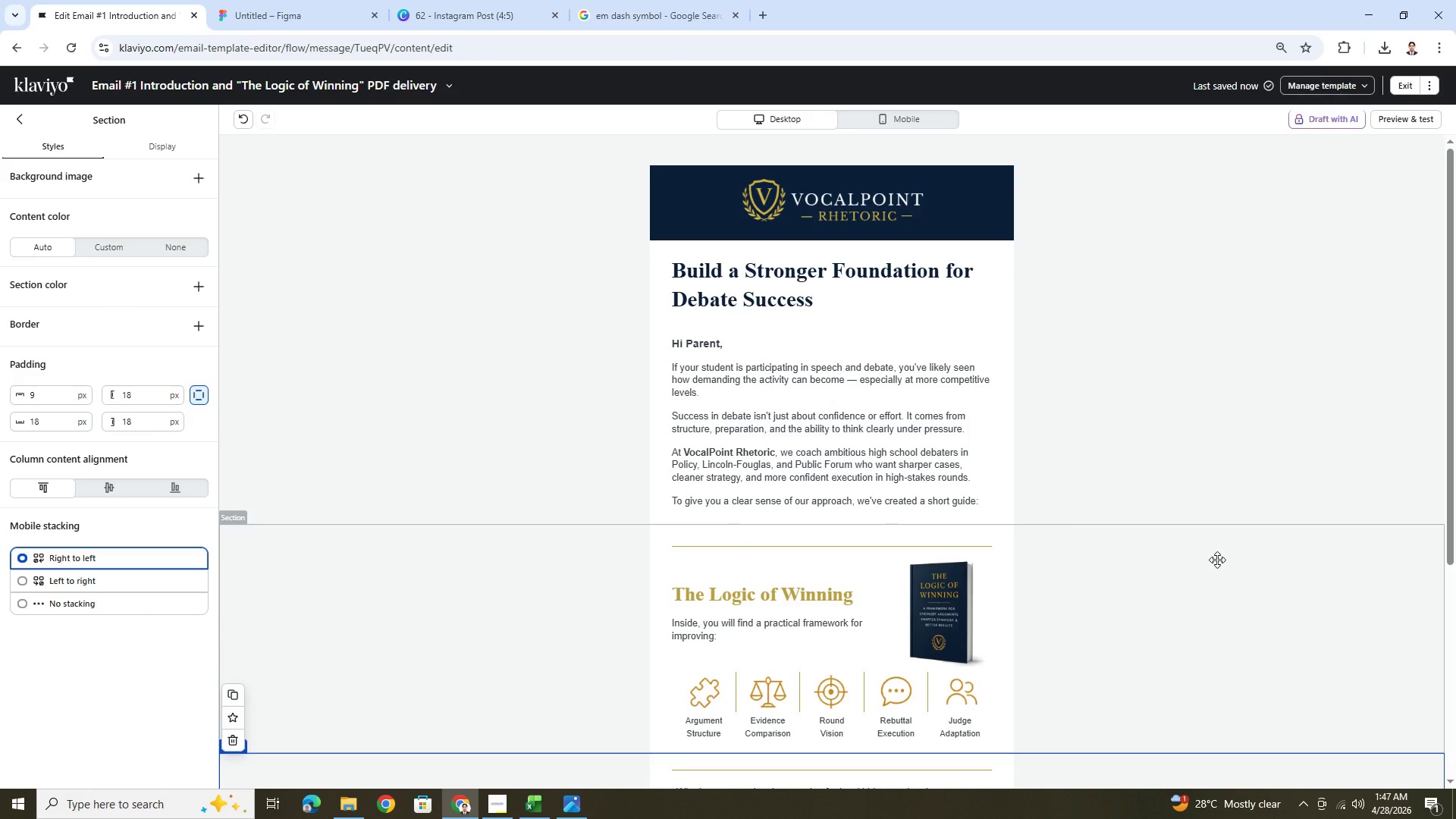 
scroll: coordinate [1217, 560], scroll_direction: down, amount: 4.0
 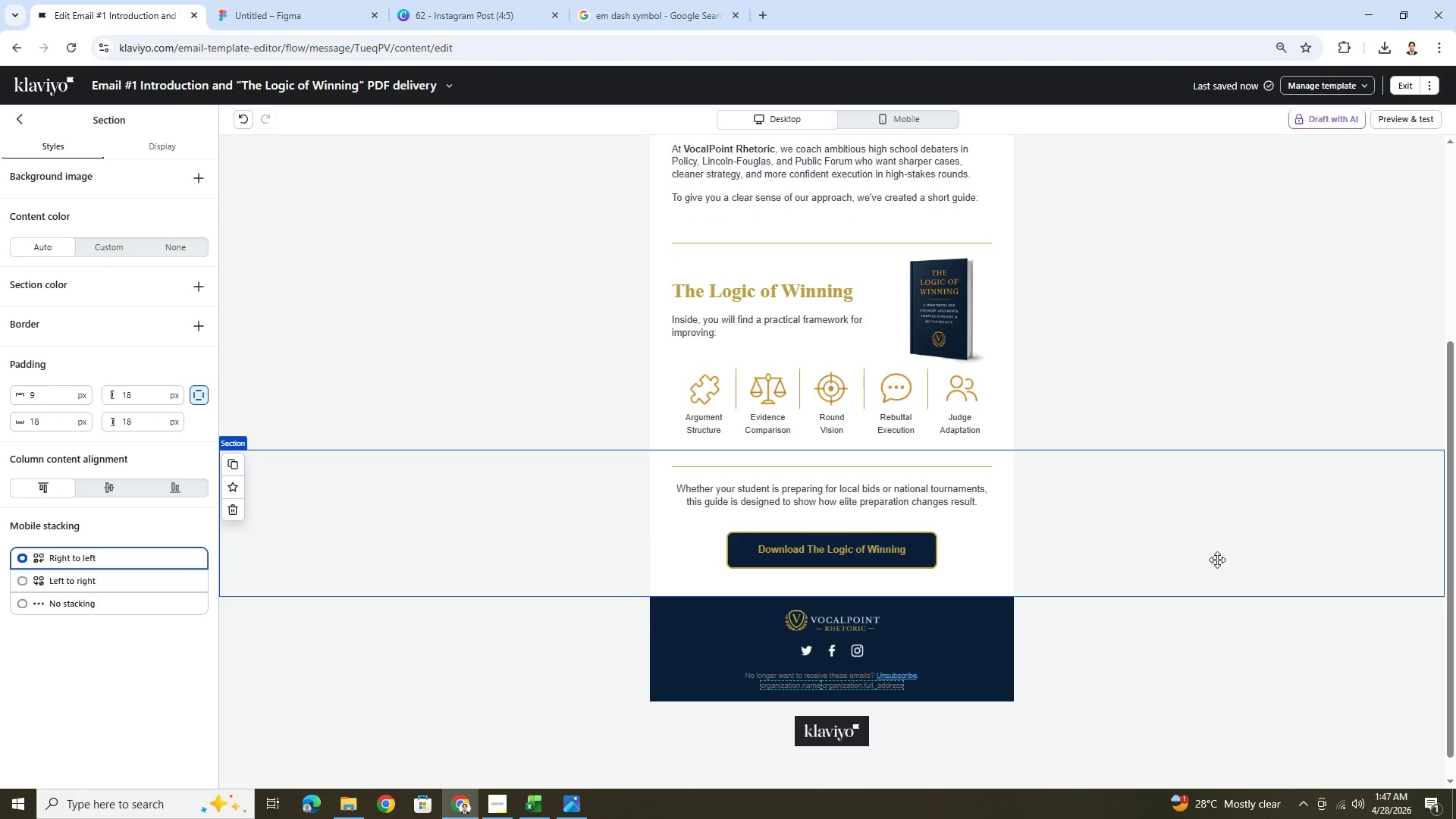 
scroll: coordinate [1217, 560], scroll_direction: up, amount: 5.0
 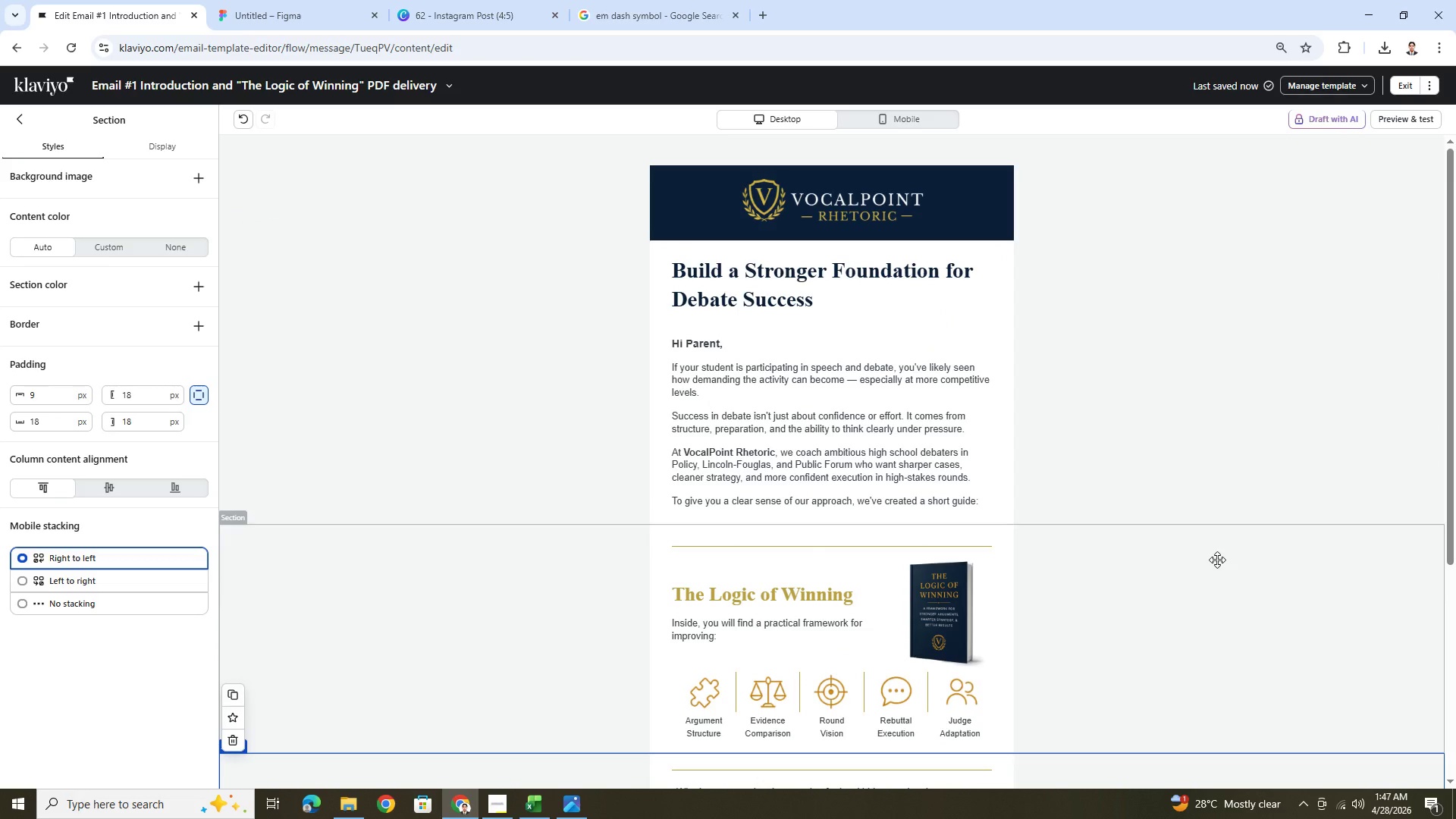 
scroll: coordinate [1217, 560], scroll_direction: down, amount: 4.0
 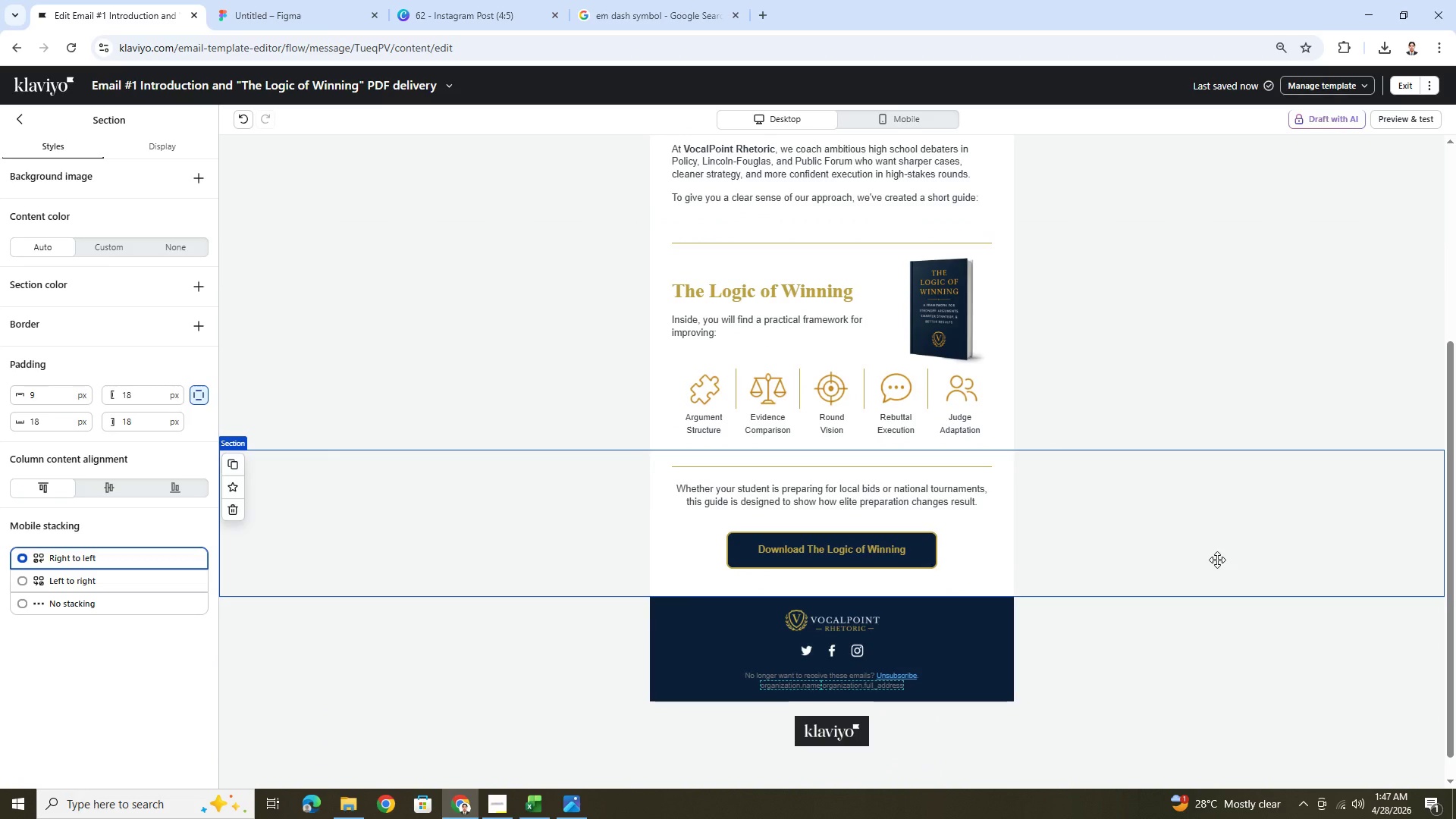 
scroll: coordinate [1217, 560], scroll_direction: up, amount: 3.0
 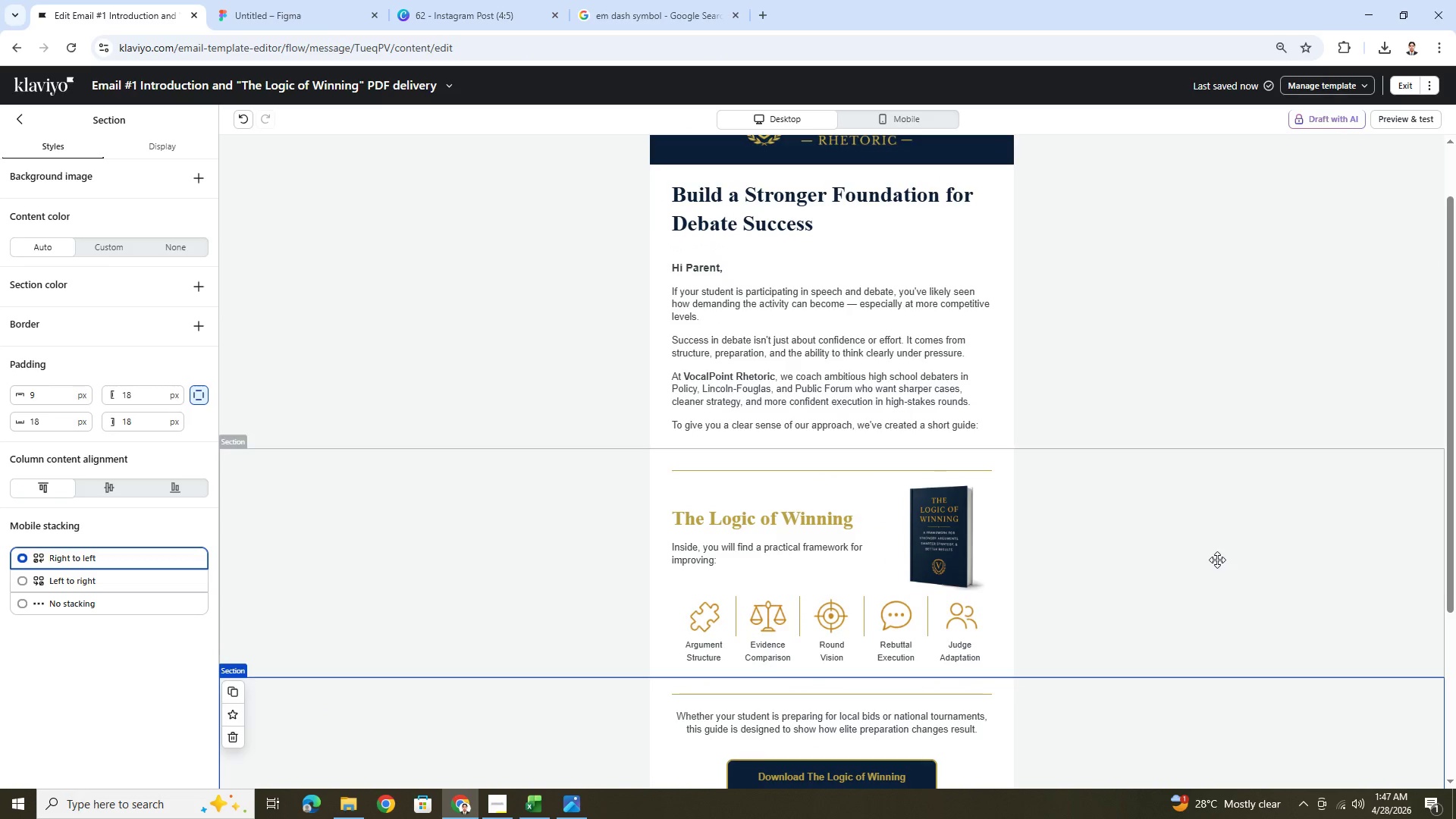 
scroll: coordinate [1217, 560], scroll_direction: down, amount: 3.0
 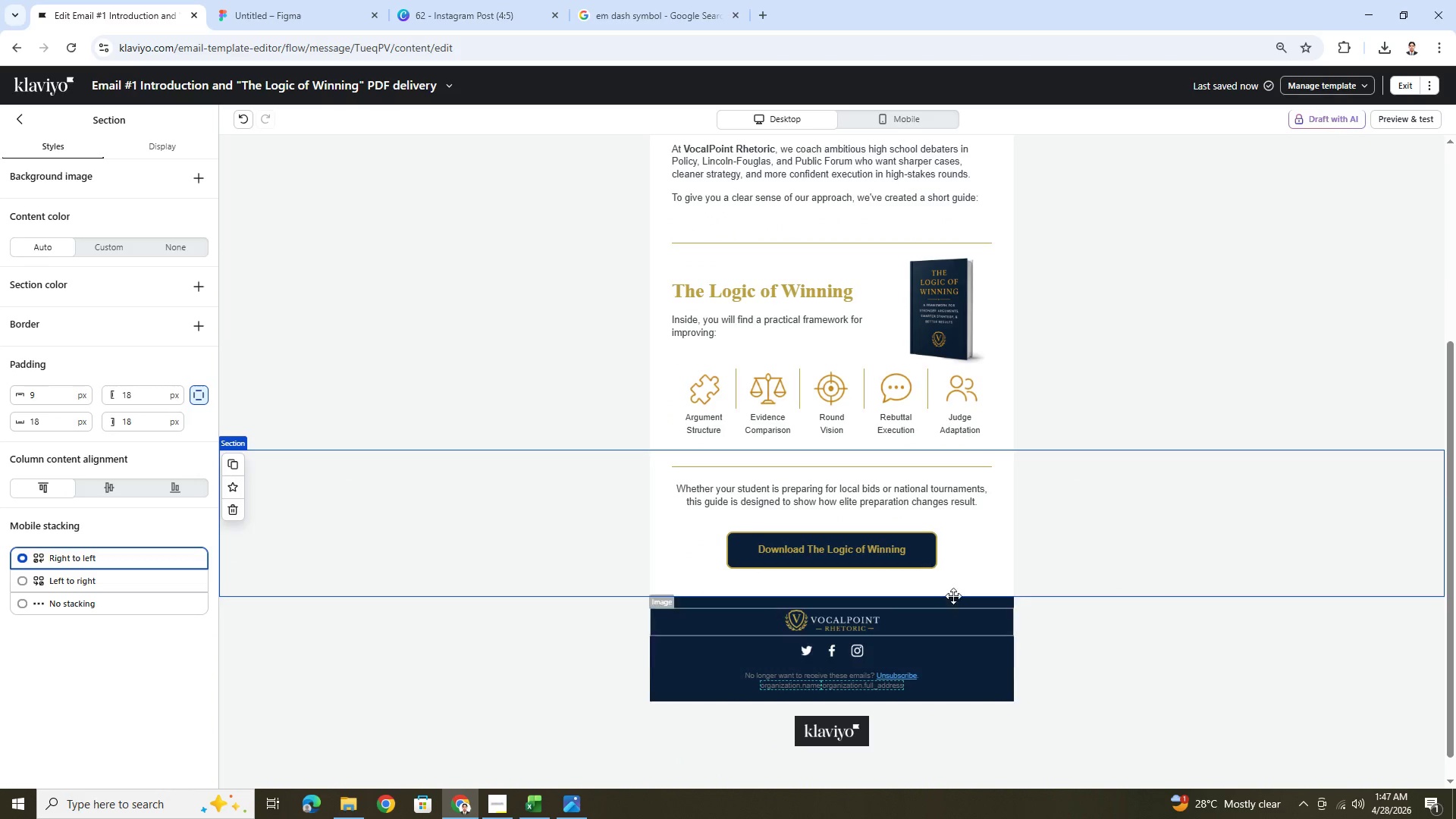 
left_click([760, 11])
 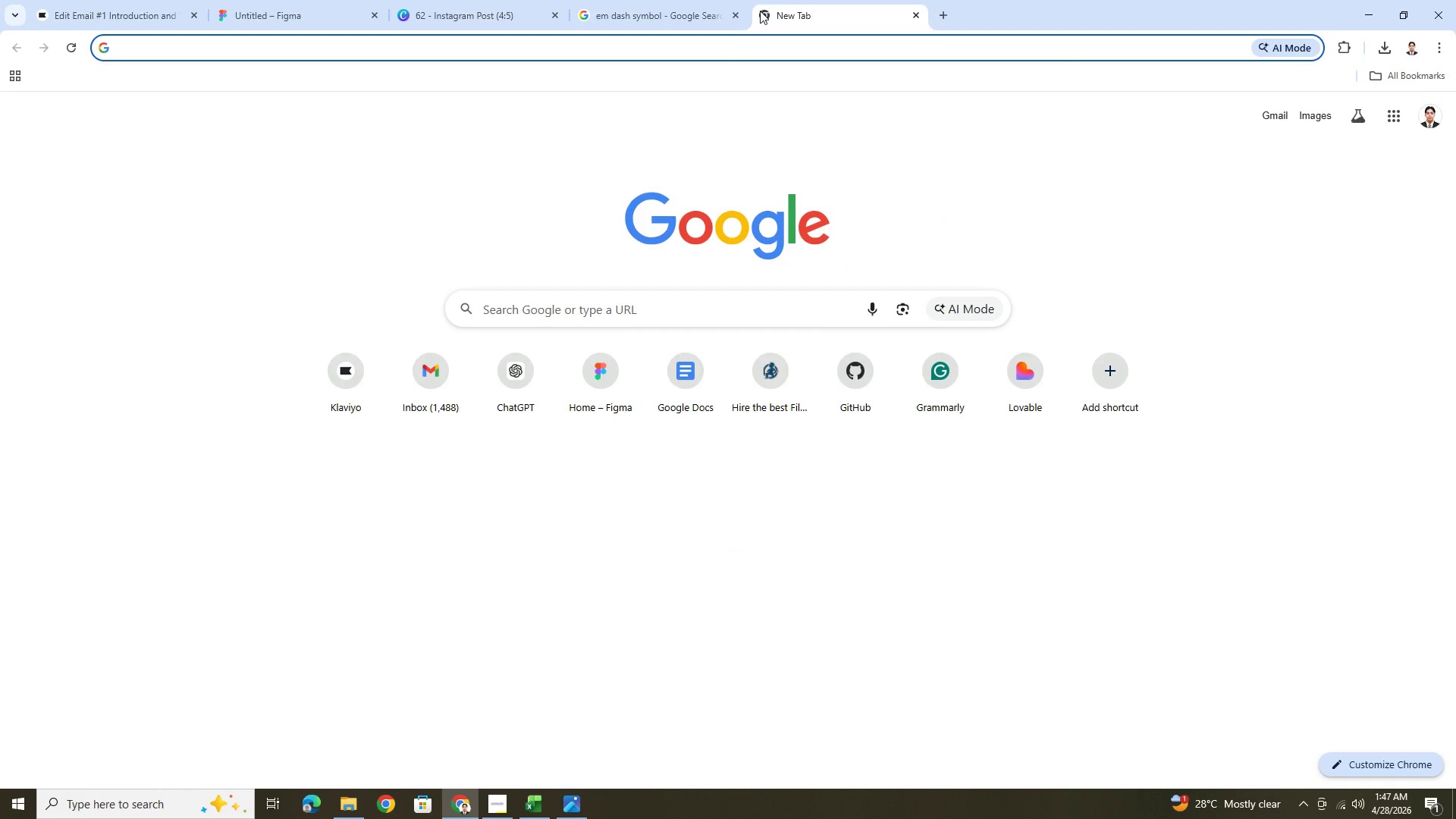 
type(utm builder)
 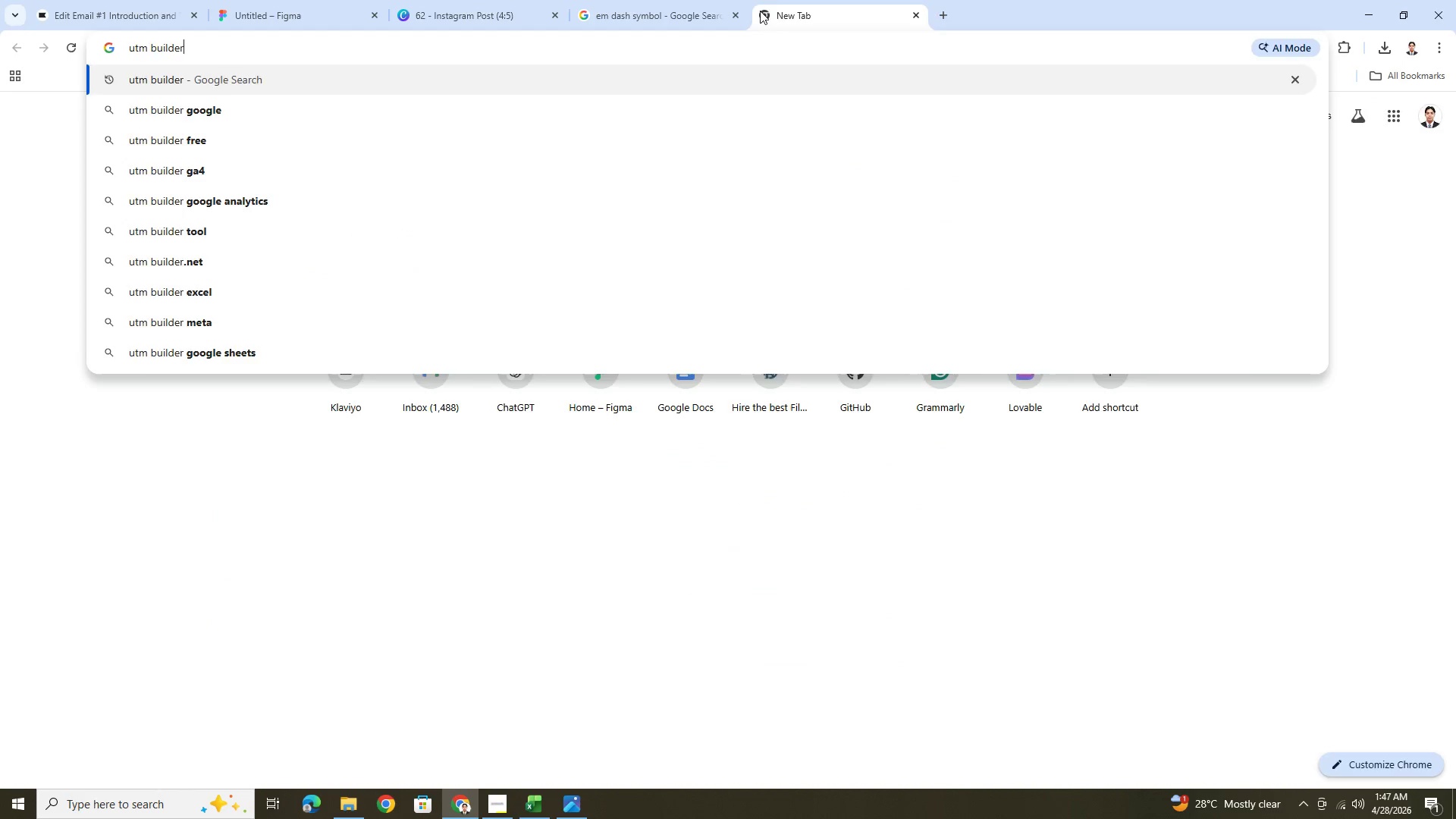 
key(Enter)
 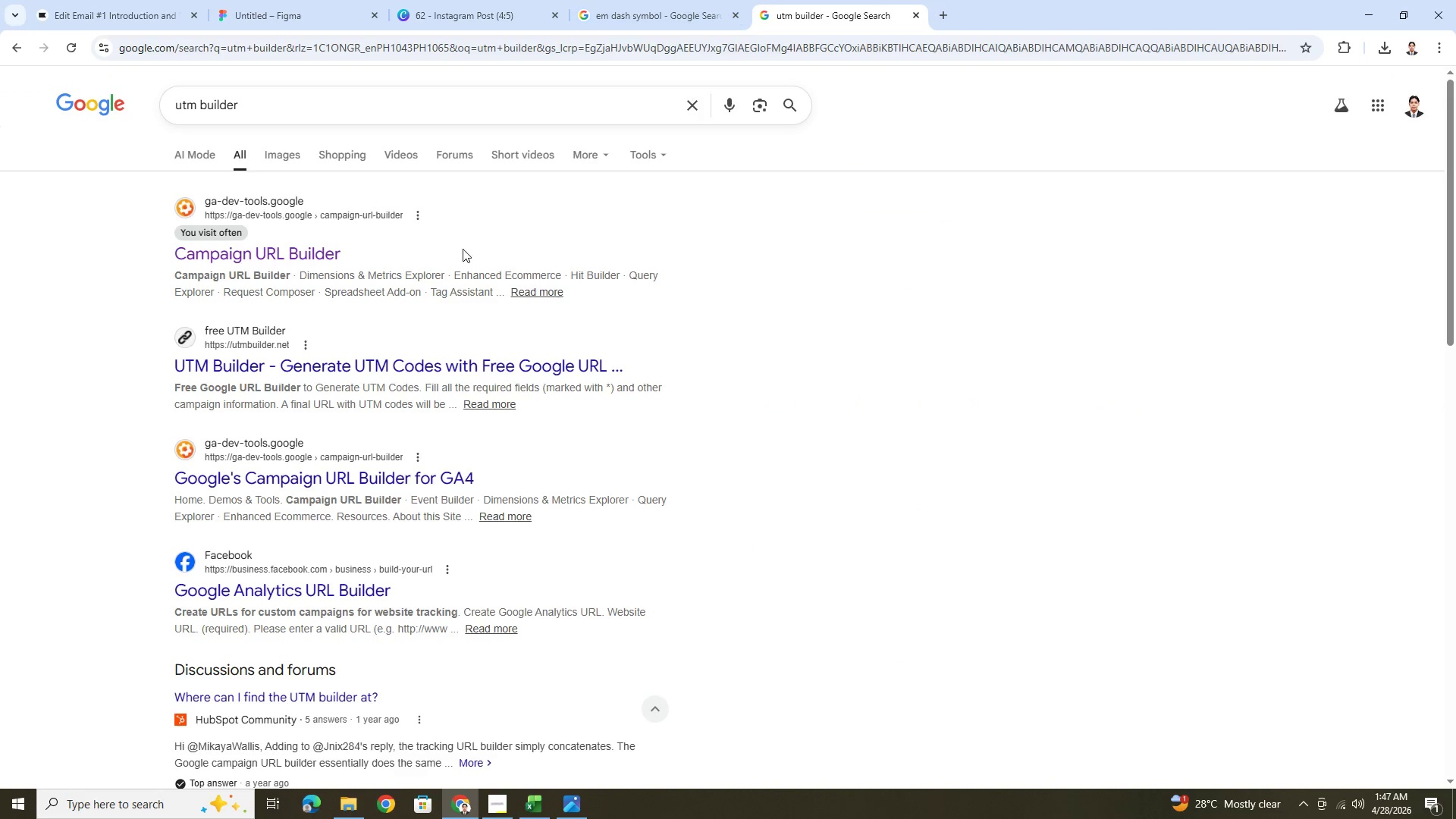 
left_click([274, 254])
 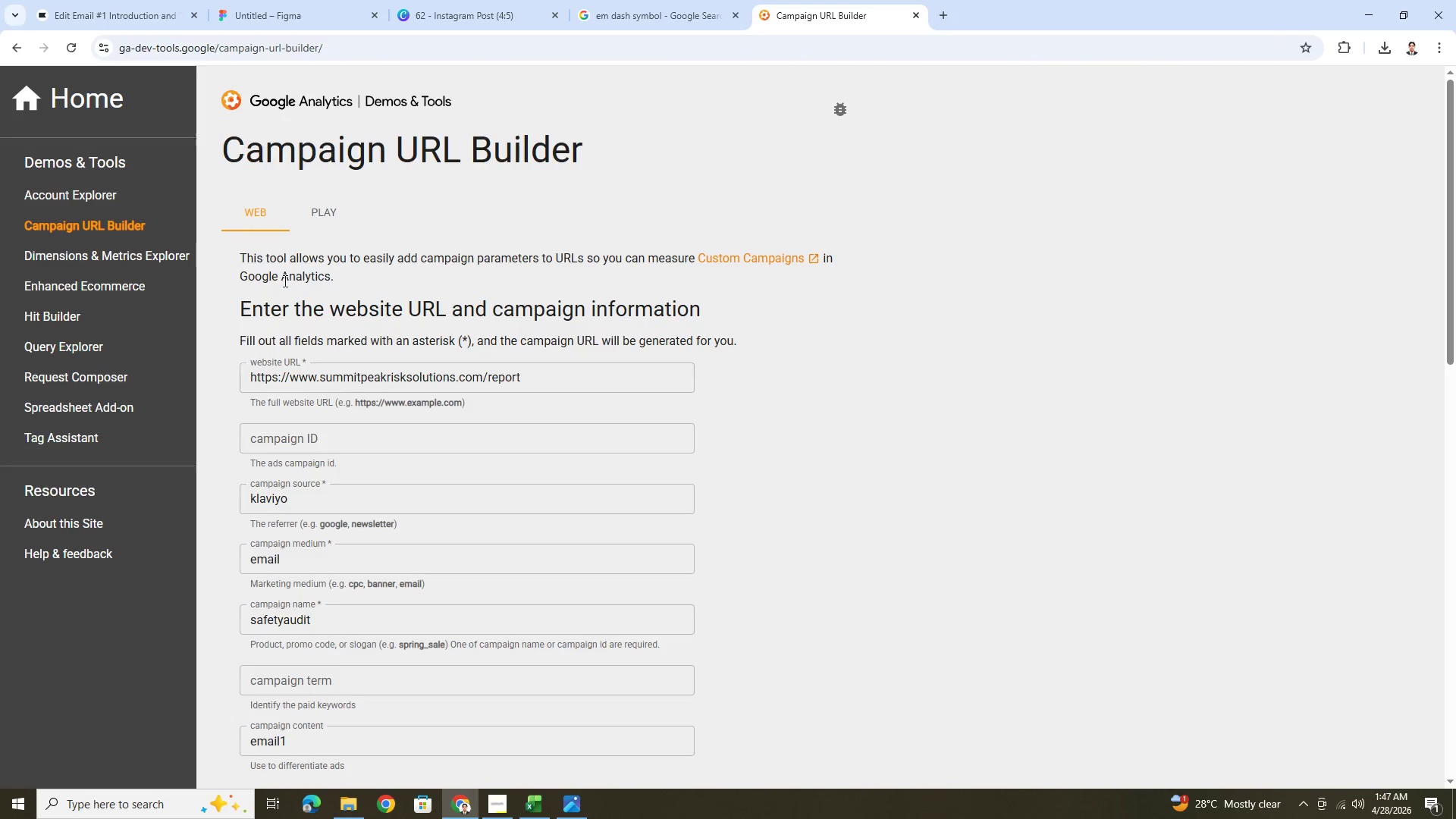 
left_click([141, 20])
 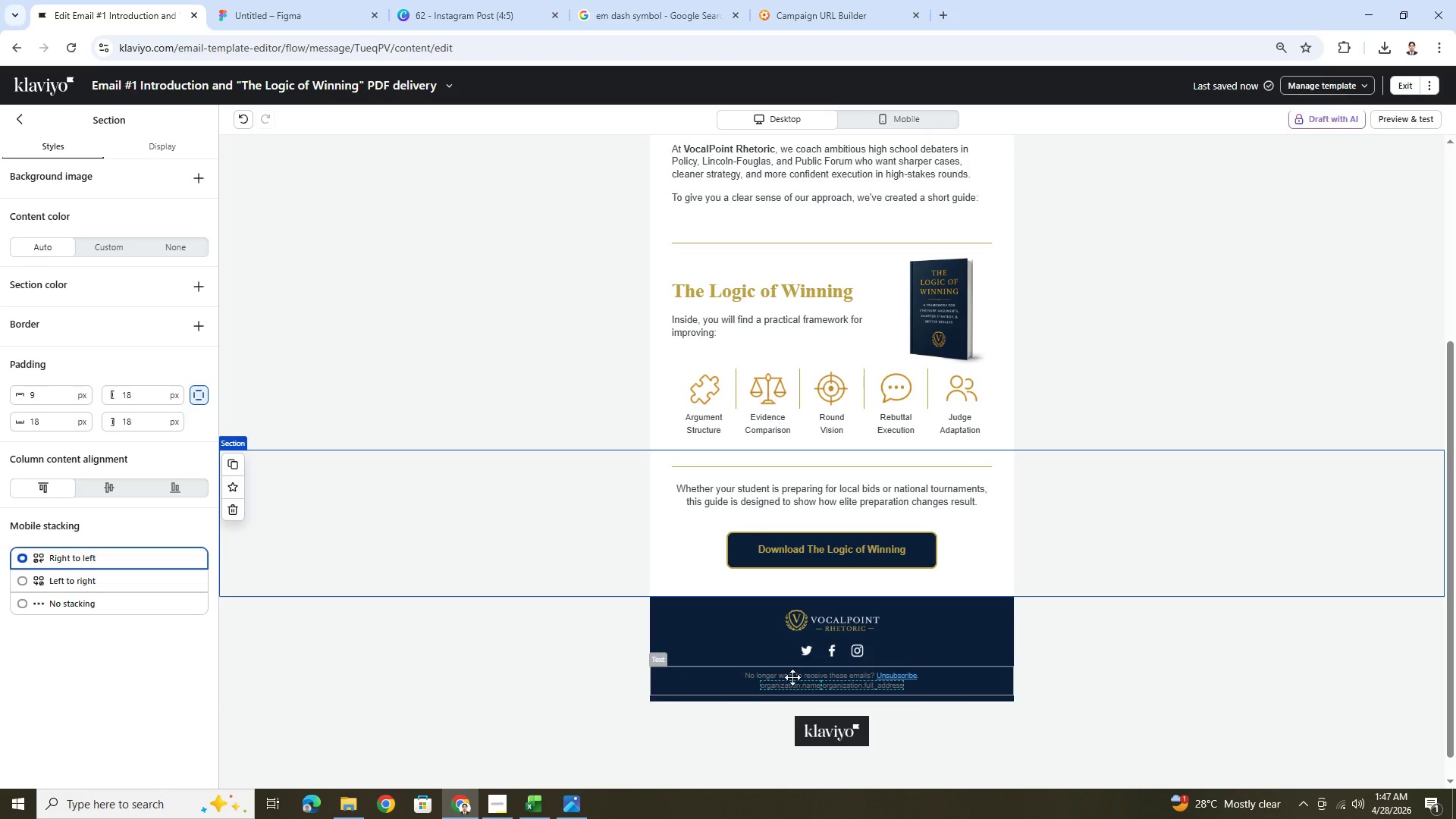 
scroll: coordinate [809, 565], scroll_direction: up, amount: 3.0
 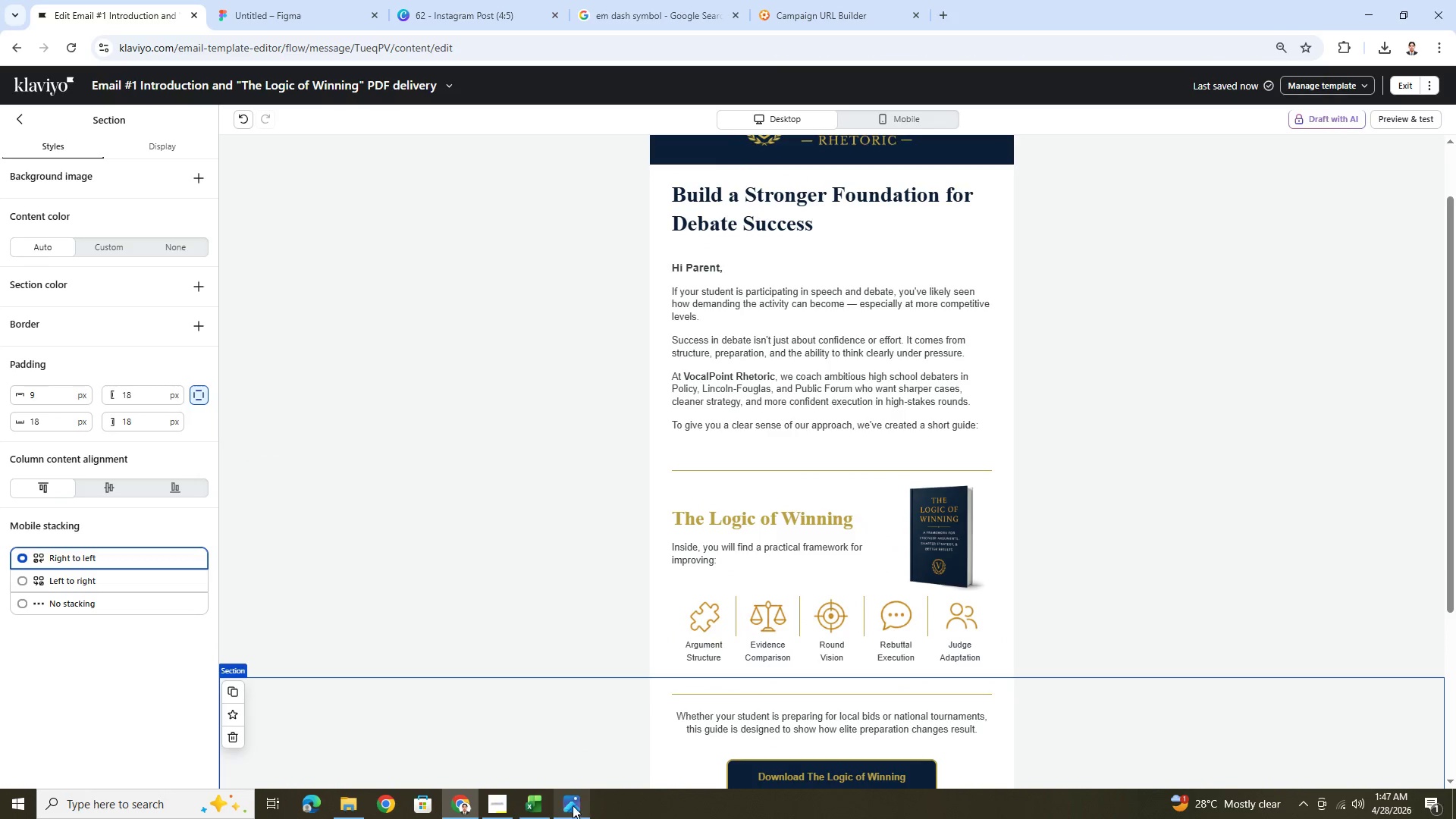 
scroll: coordinate [946, 573], scroll_direction: down, amount: 4.0
 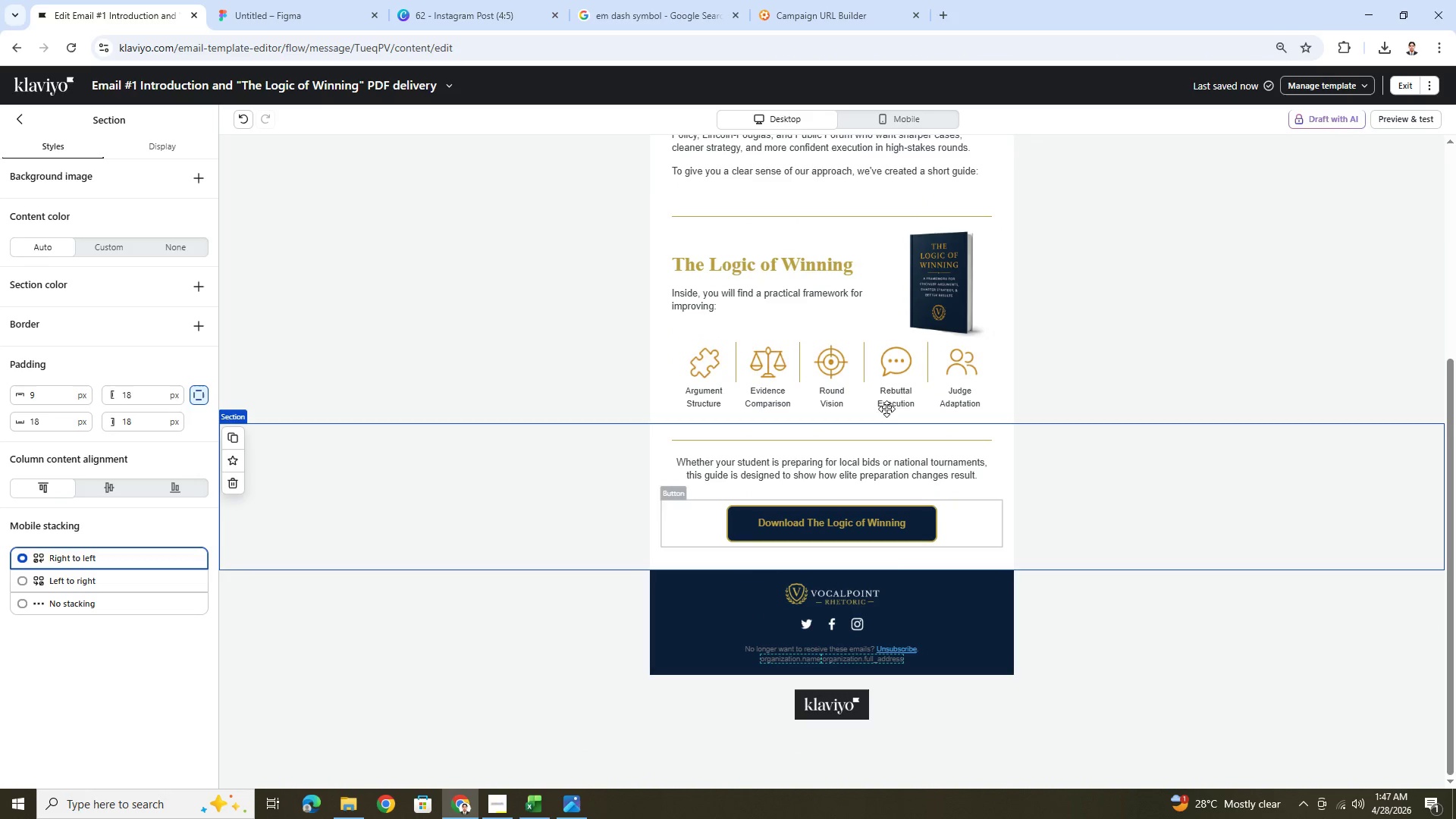 
left_click([827, 0])
 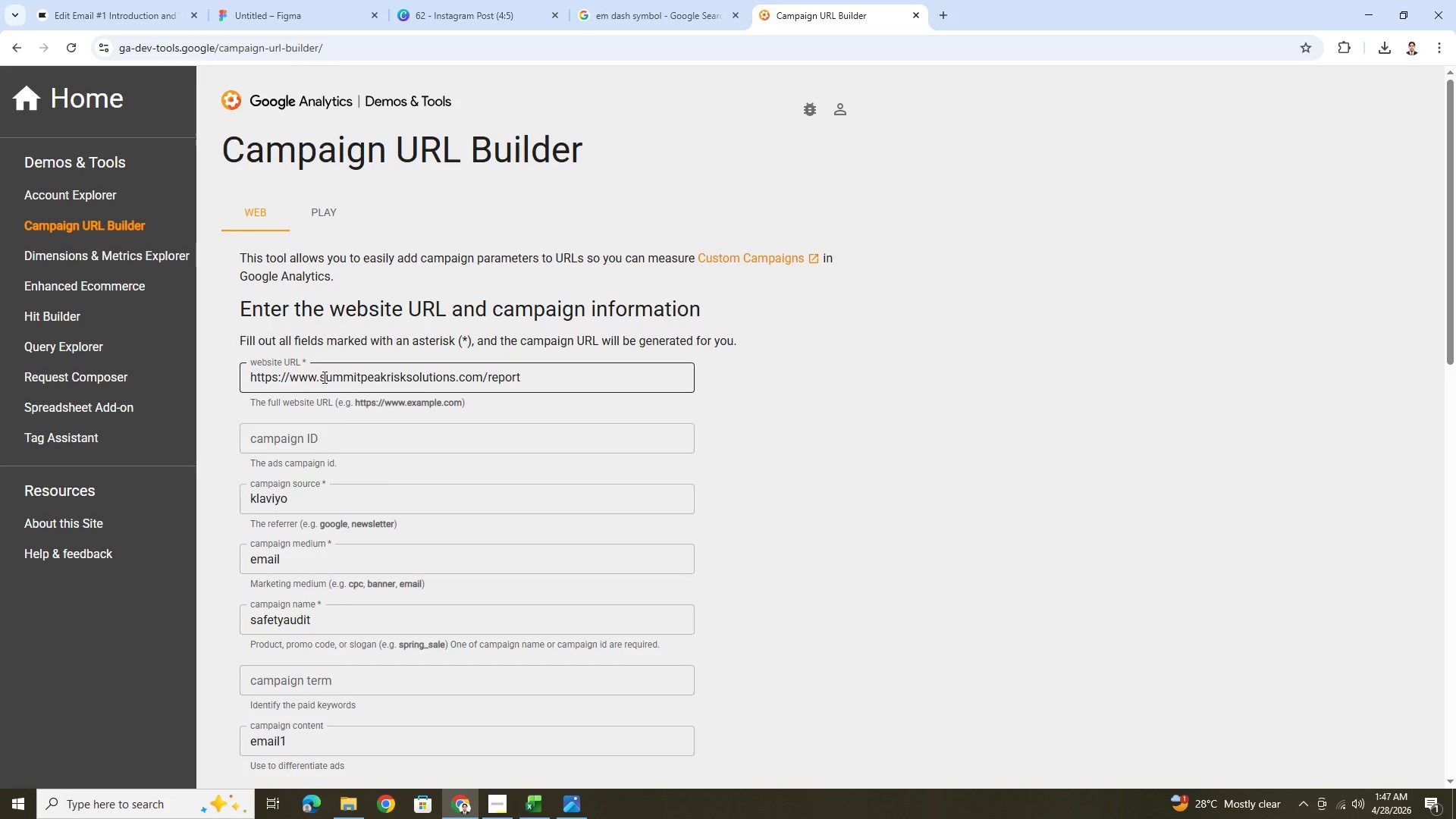 
left_click_drag(start_coordinate=[319, 377], to_coordinate=[549, 372])
 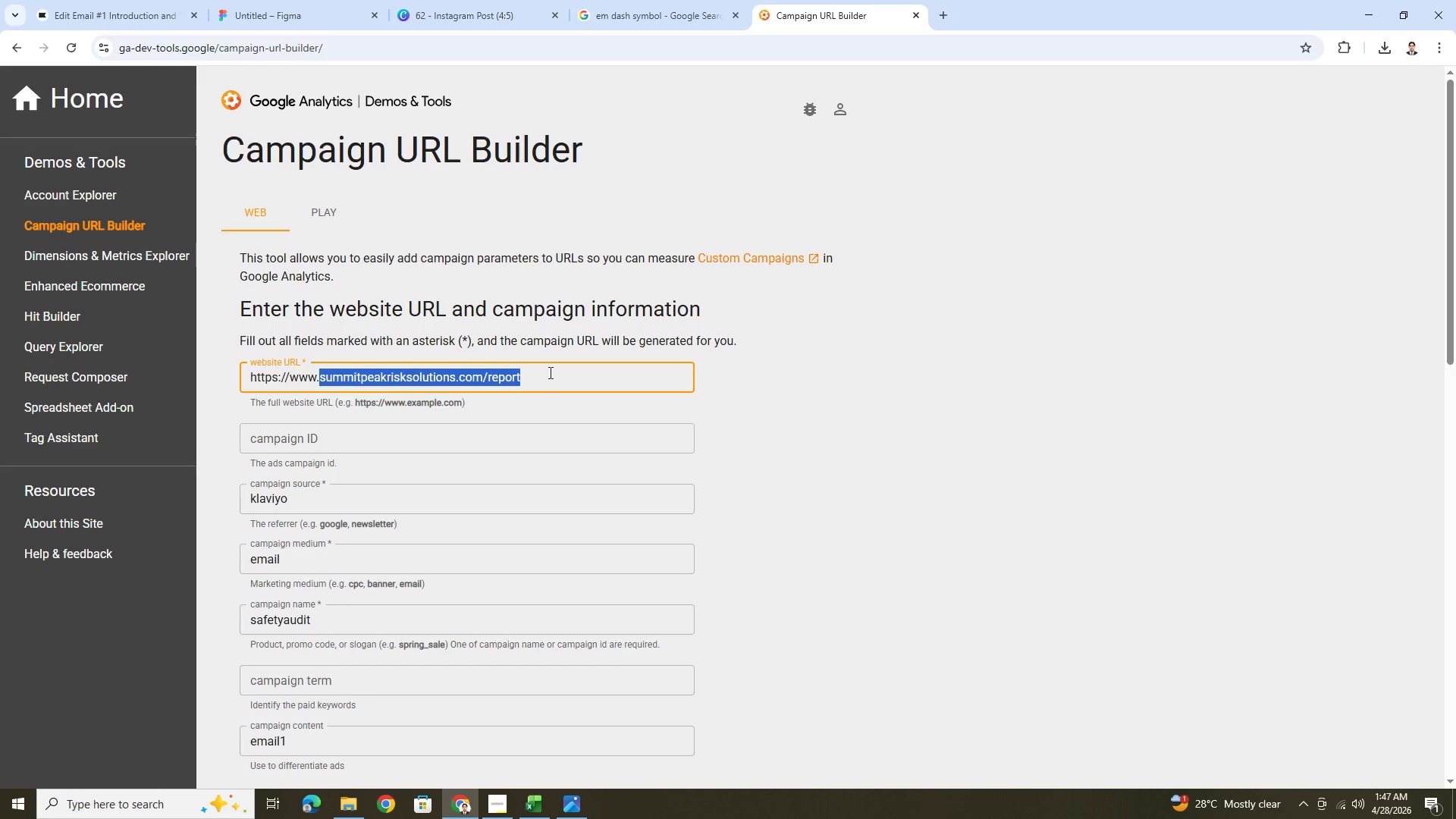 
type(b)
key(Backspace)
type(vocalpointrhetoric.com)
 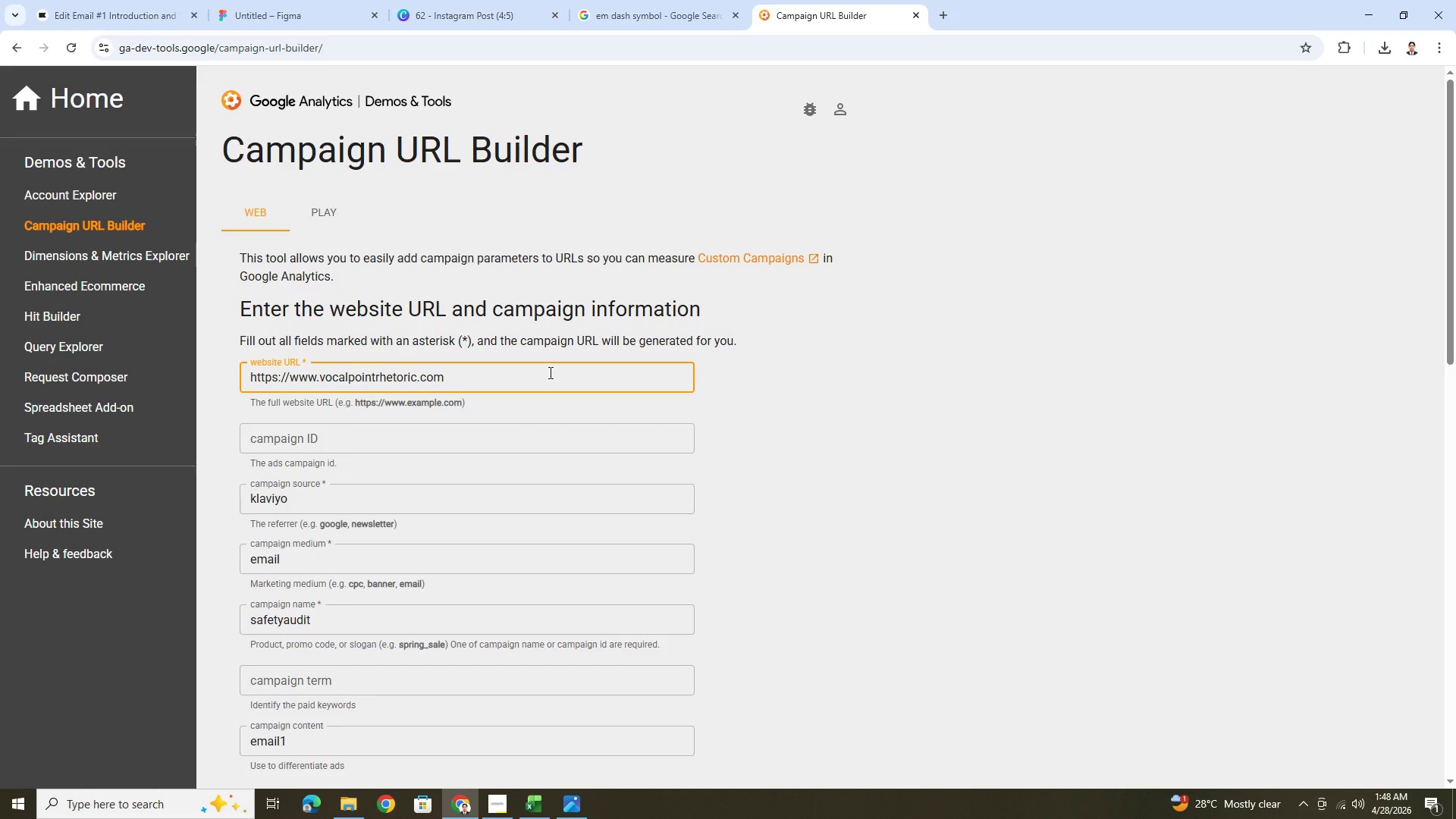 
hold_key(key=ControlLeft, duration=1.5)
 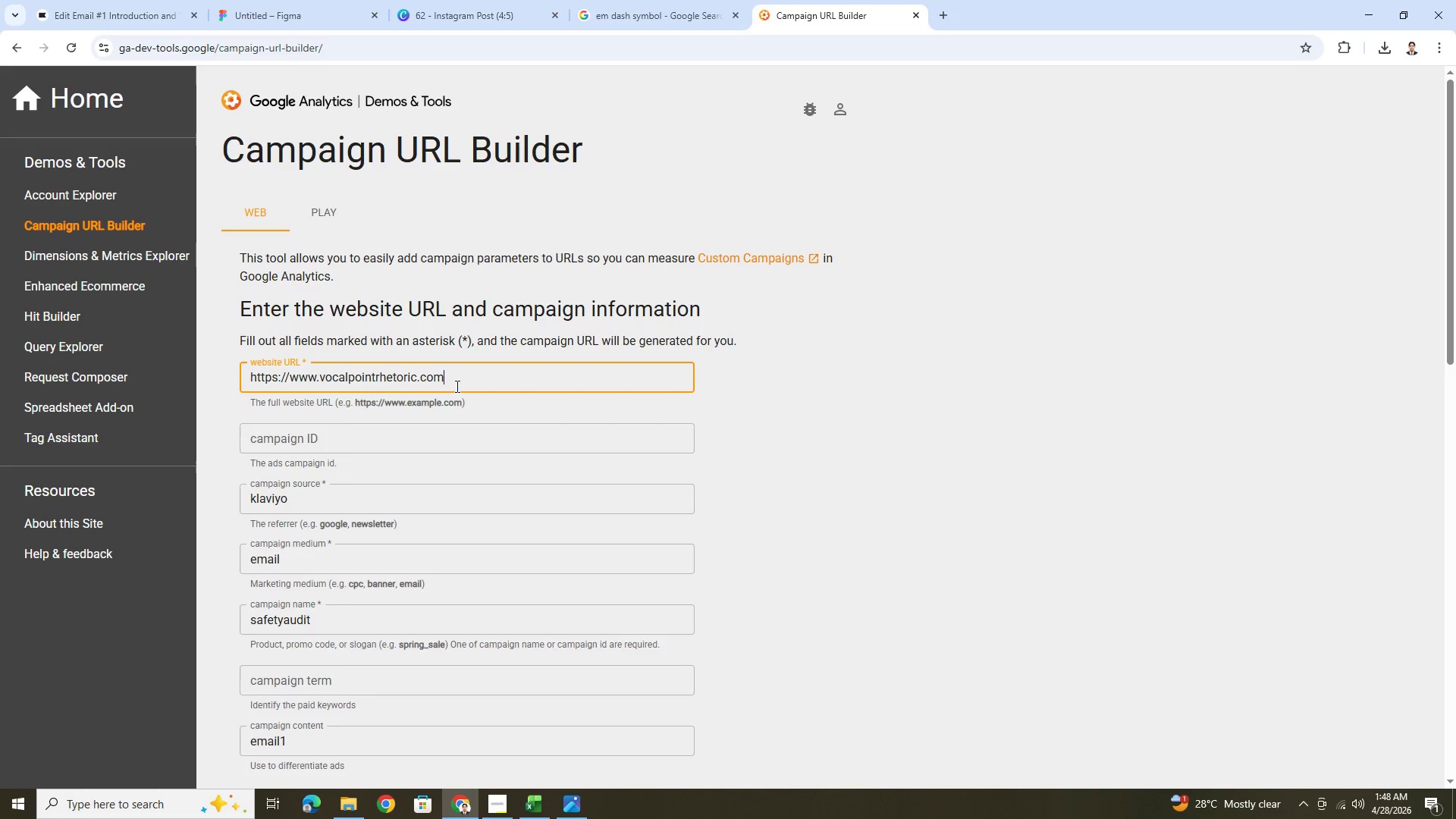 
hold_key(key=ControlLeft, duration=1.41)
 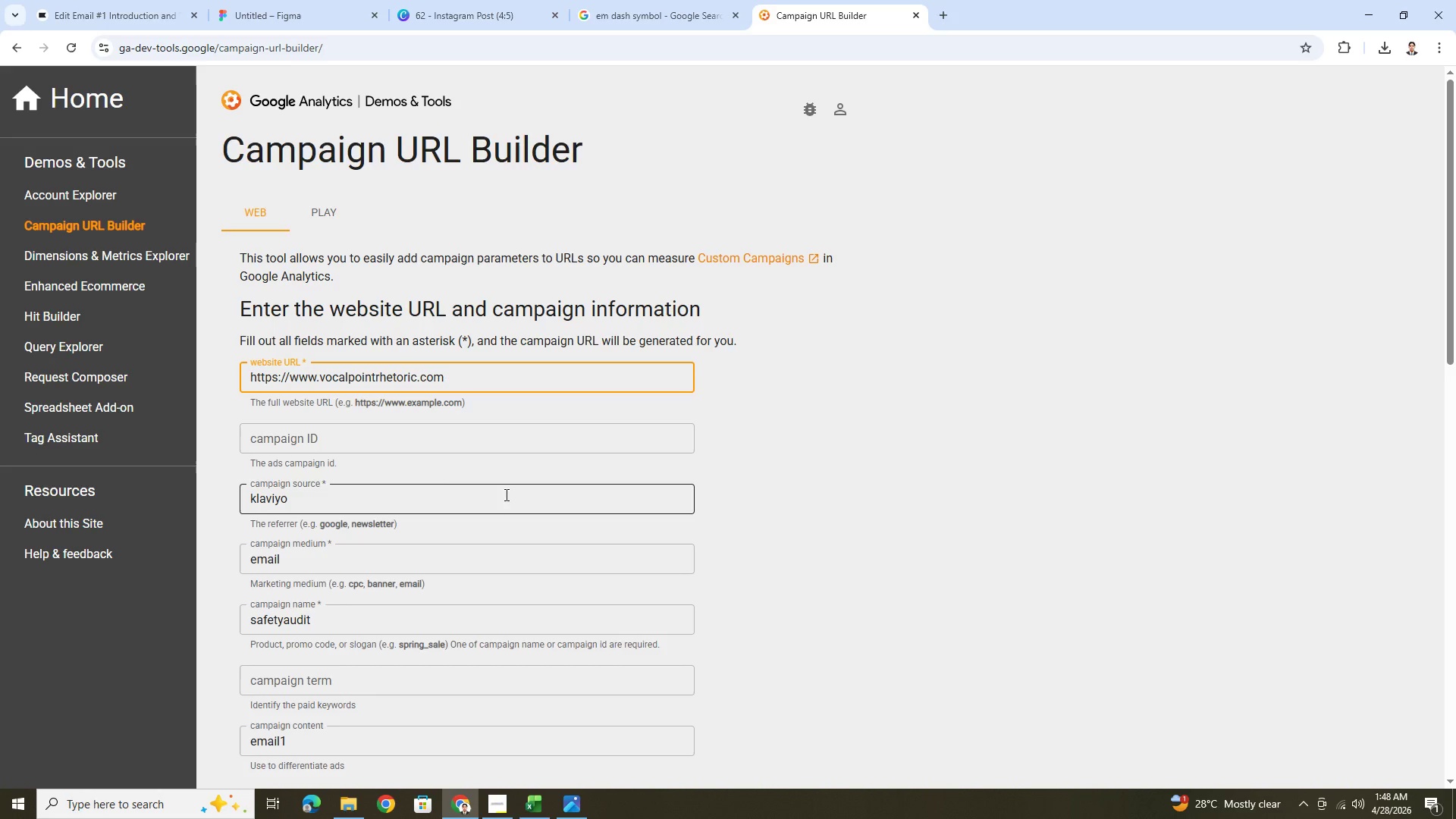 
scroll: coordinate [525, 602], scroll_direction: down, amount: 2.0
 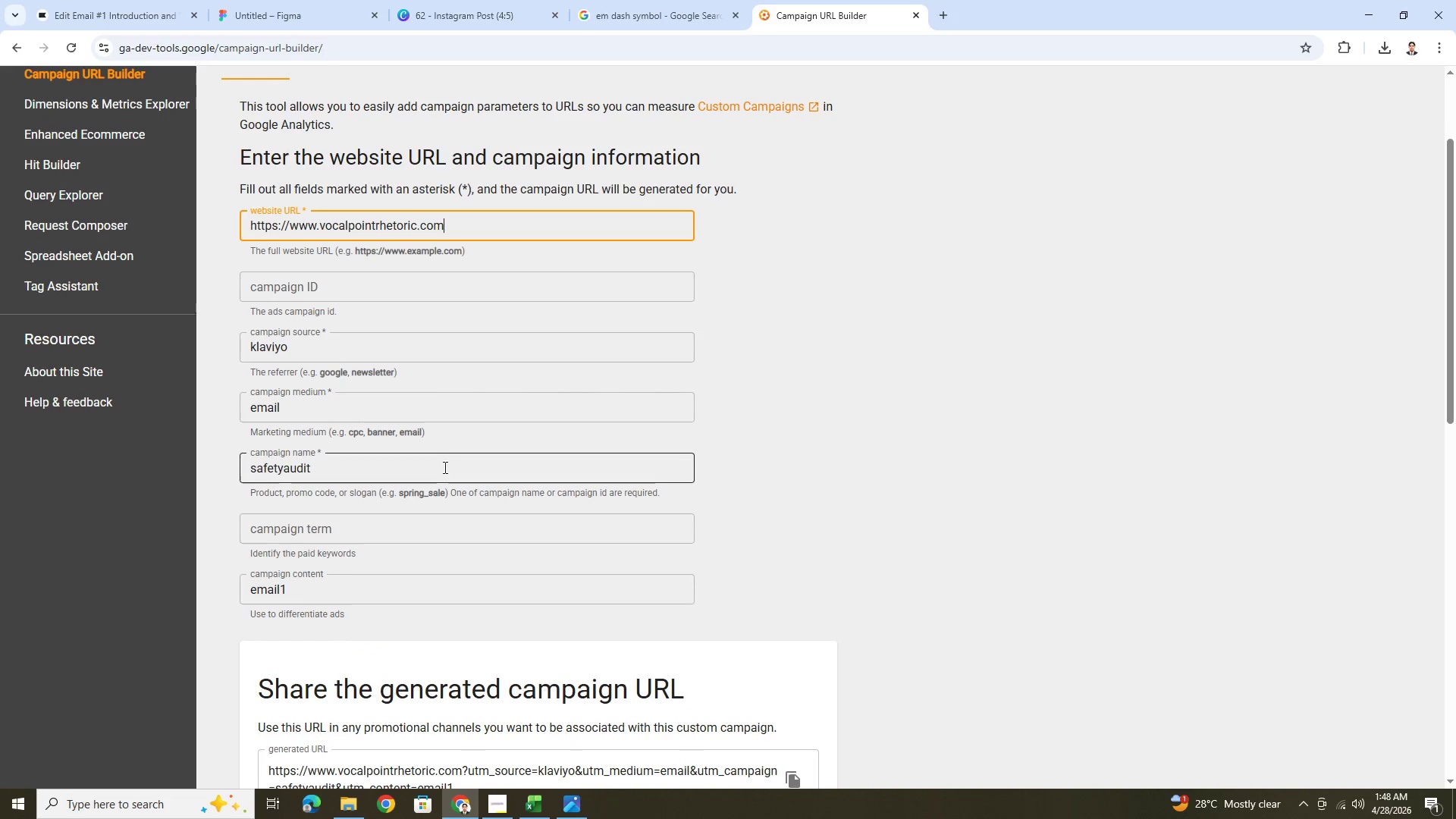 
double_click([444, 467])
 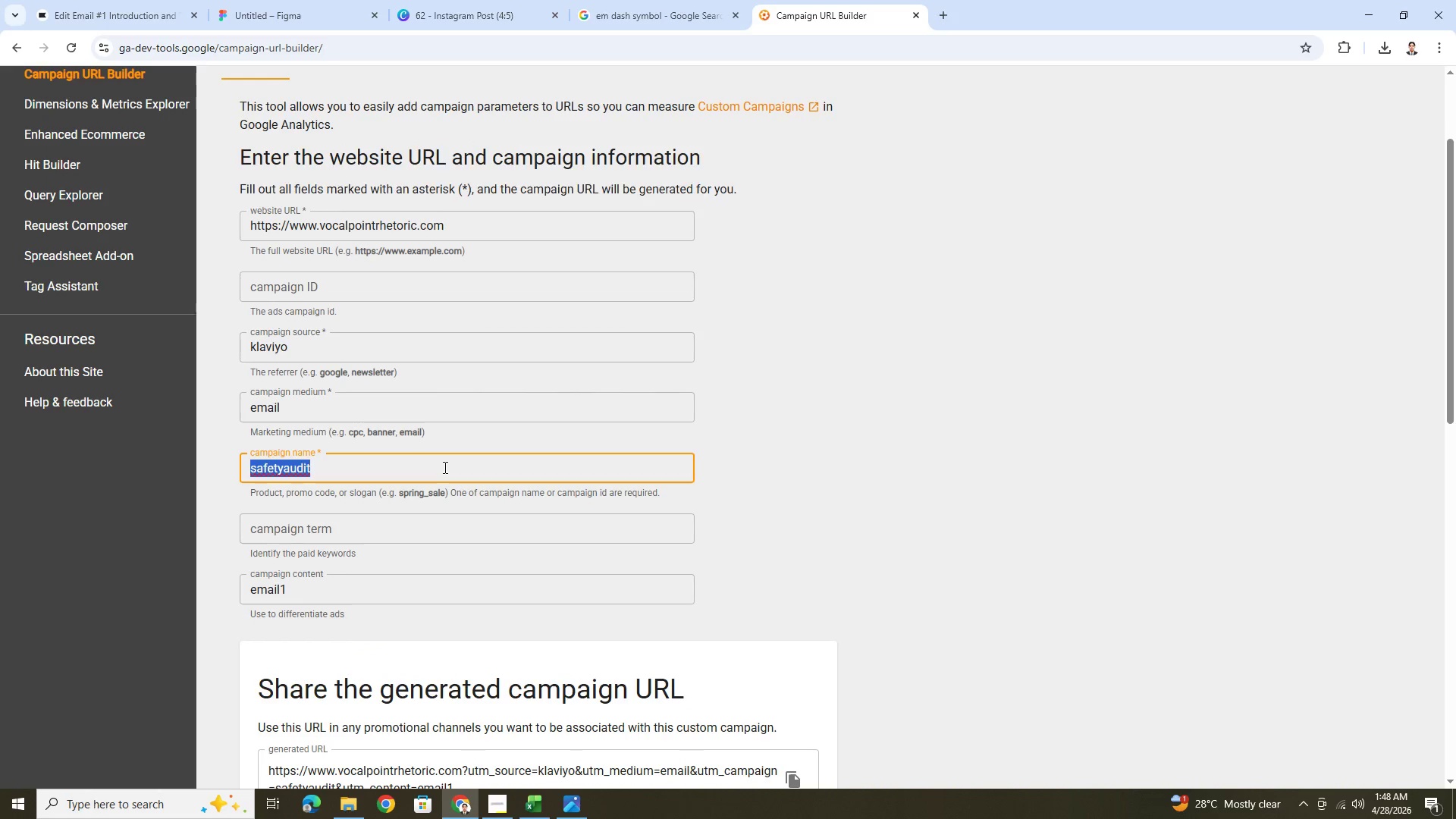 
triple_click([444, 467])
 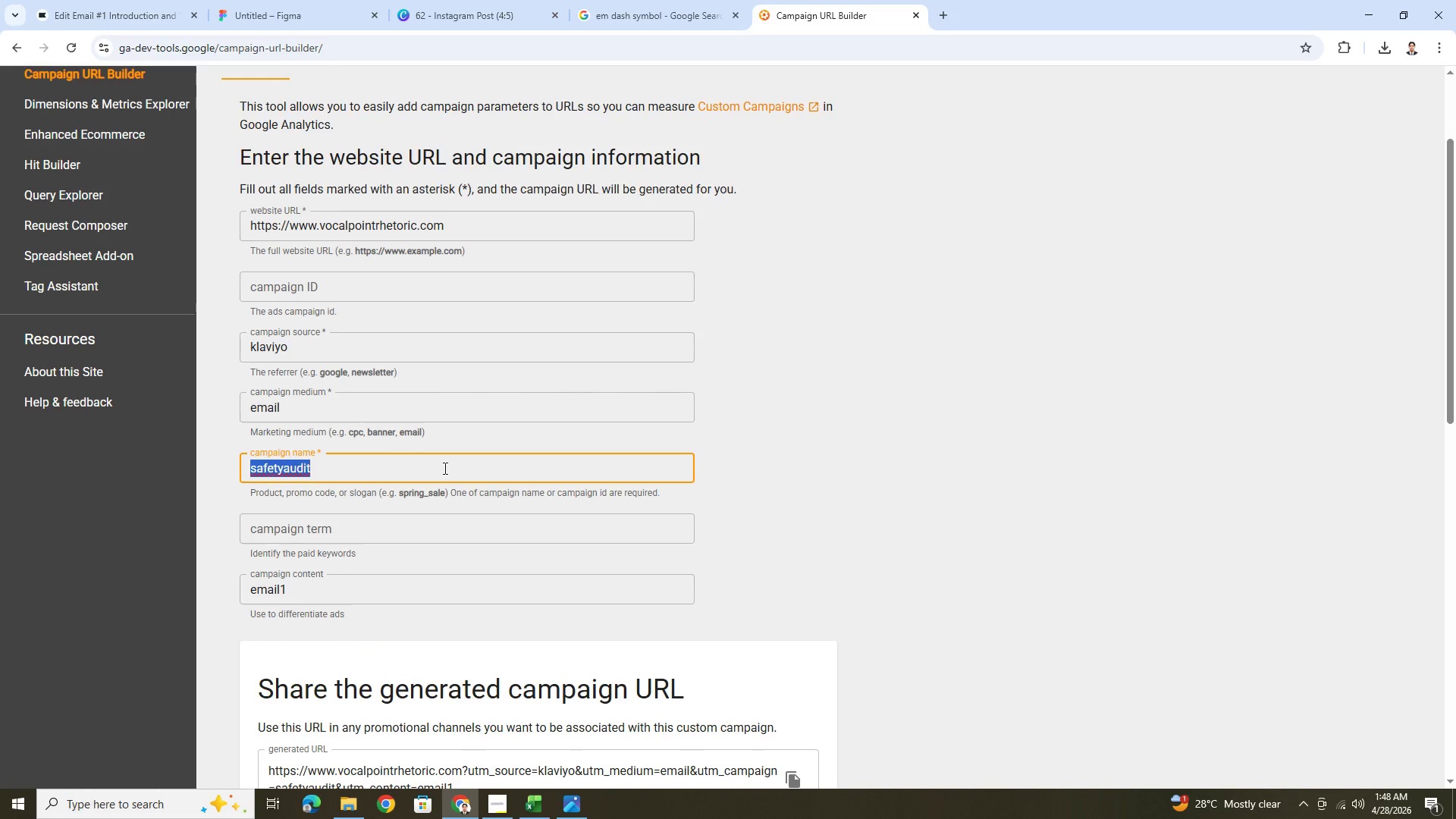 
key(Backspace)
 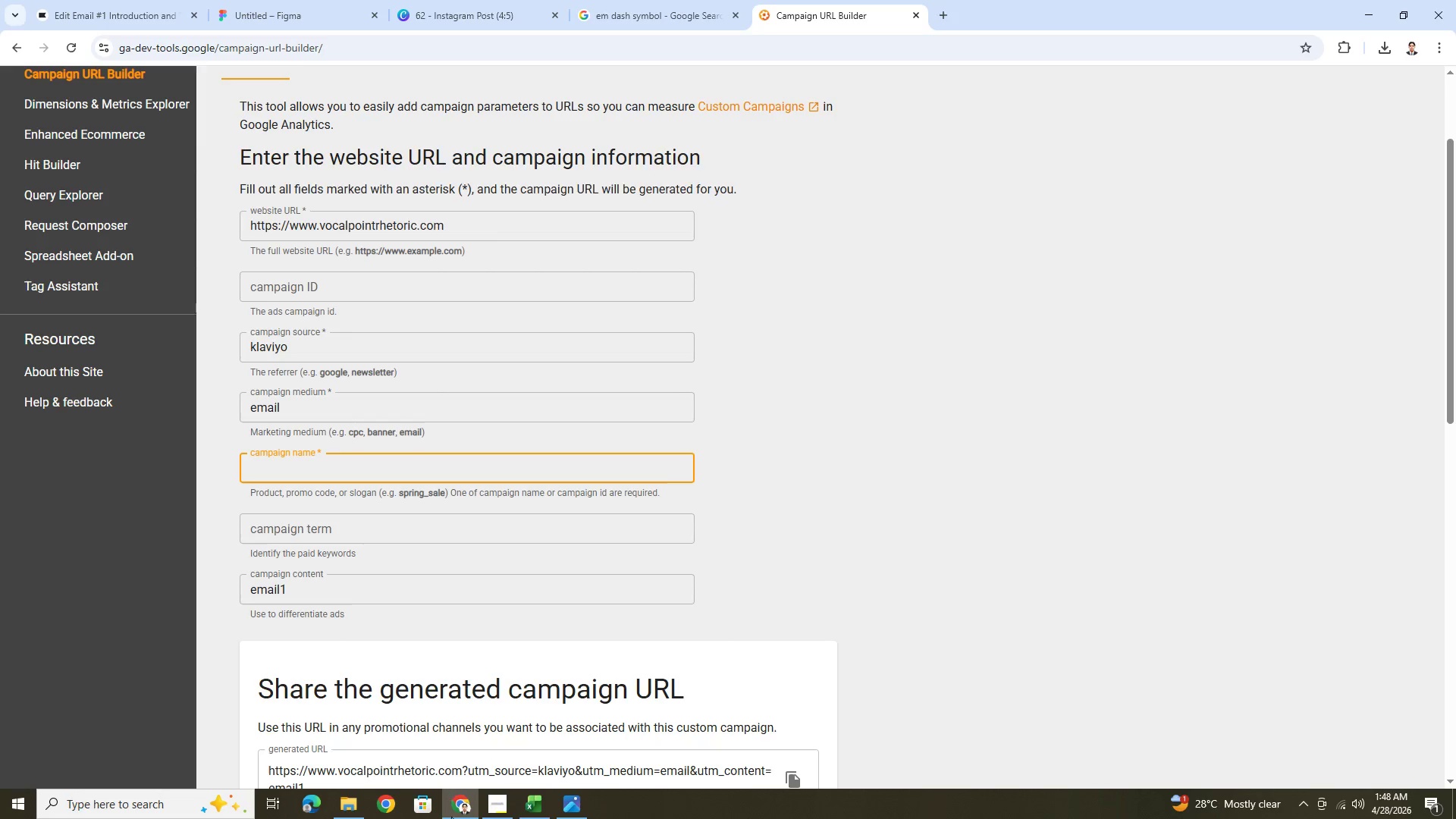 
left_click([494, 807])